 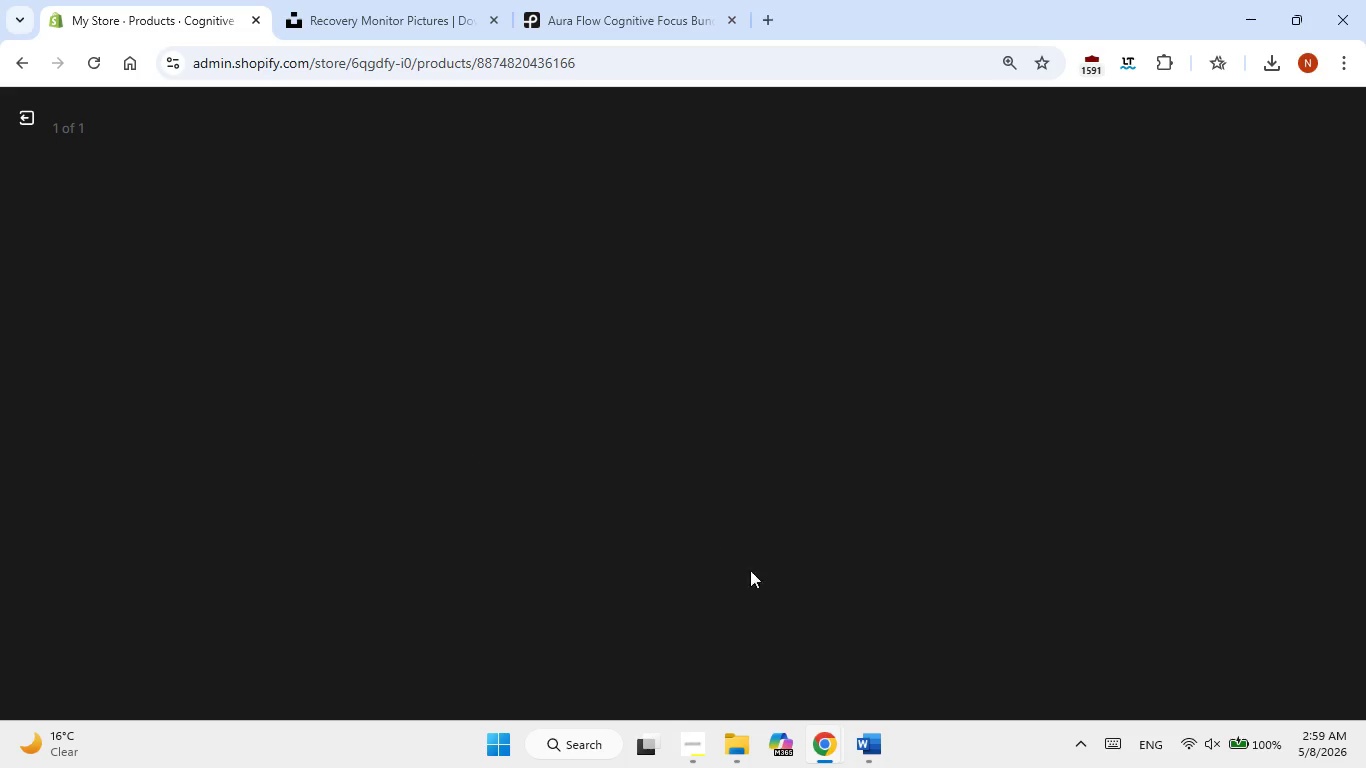 
left_click([884, 753])
 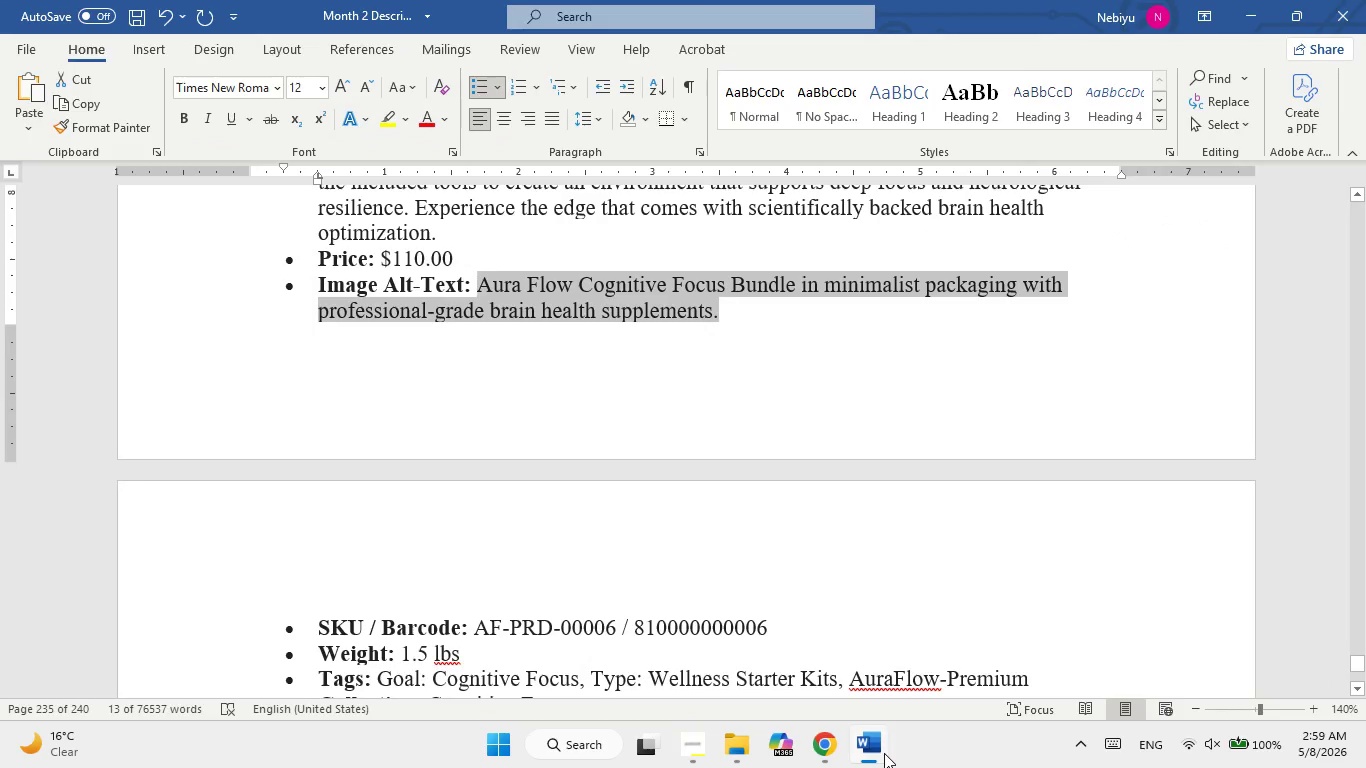 
left_click([884, 753])
 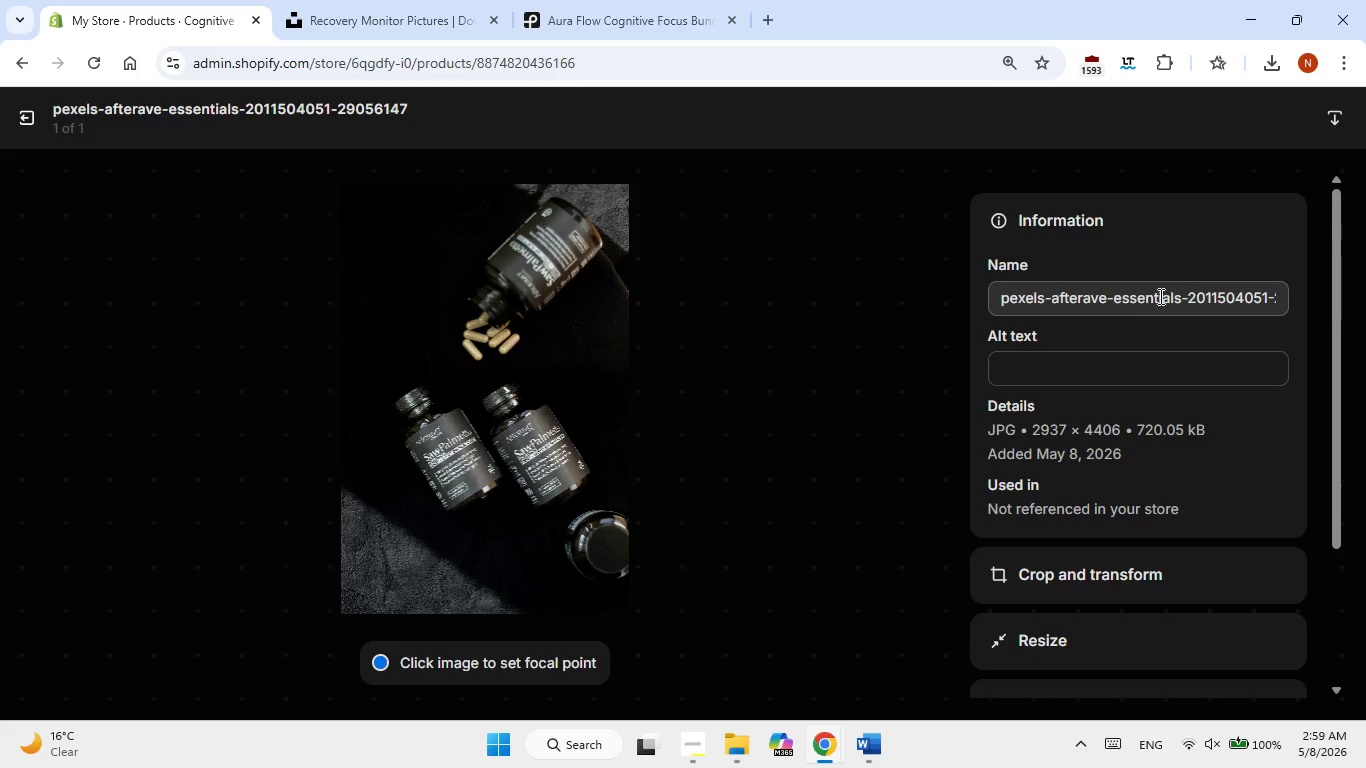 
left_click([1083, 368])
 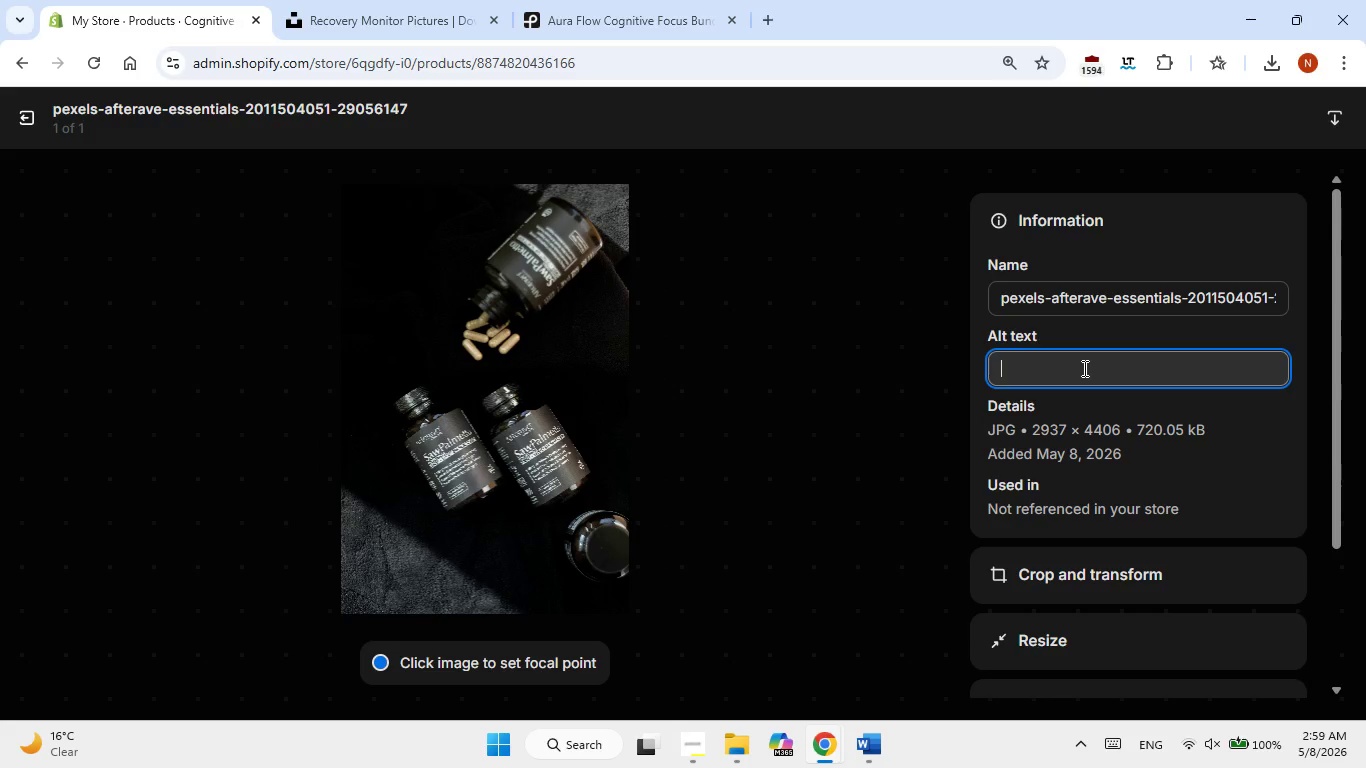 
right_click([1083, 368])
 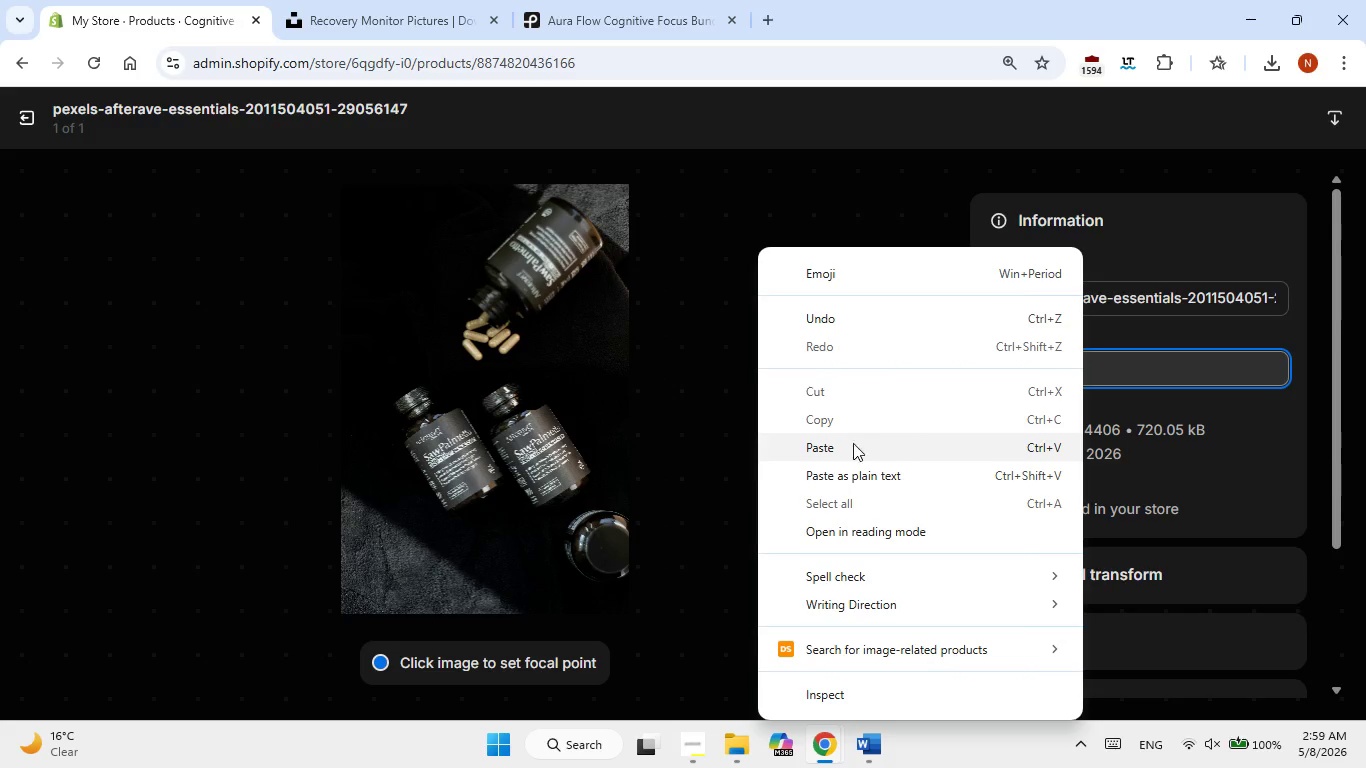 
left_click([843, 448])
 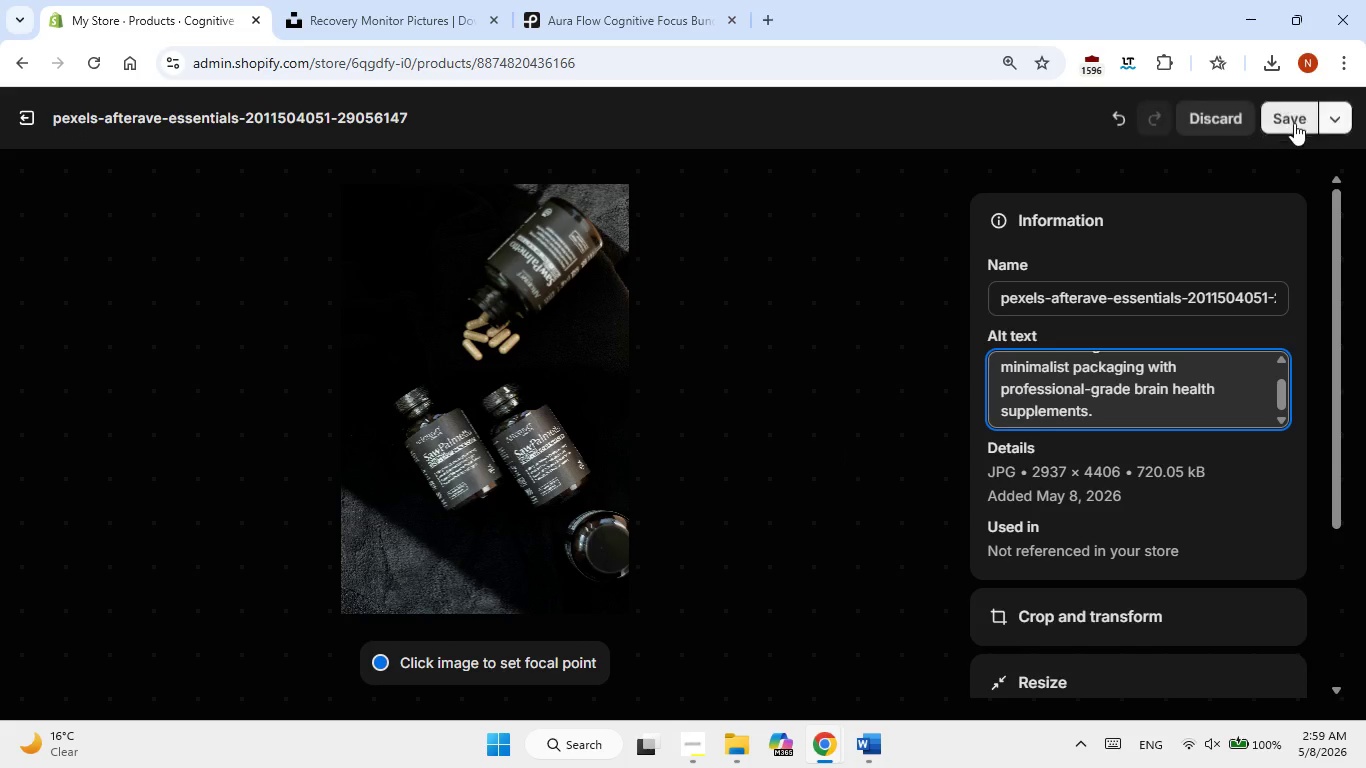 
left_click([1294, 118])
 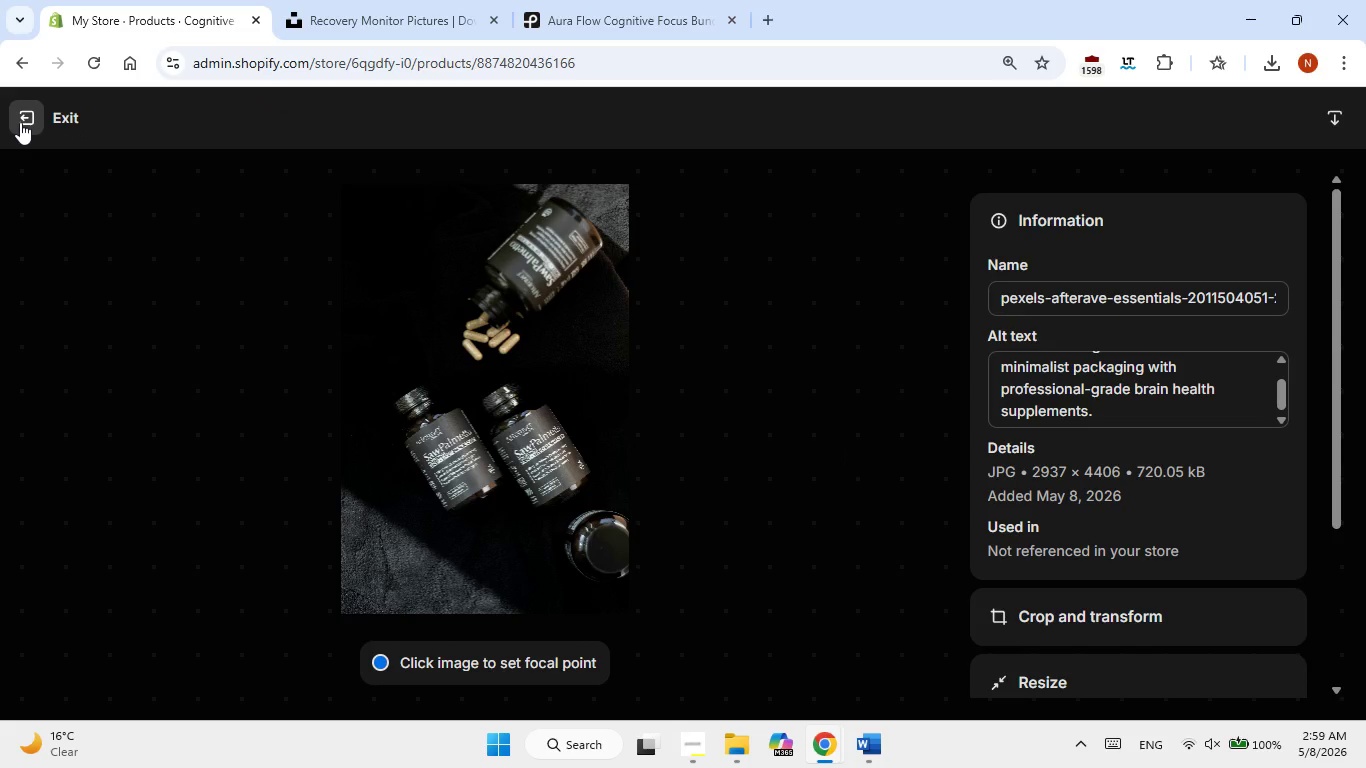 
wait(5.53)
 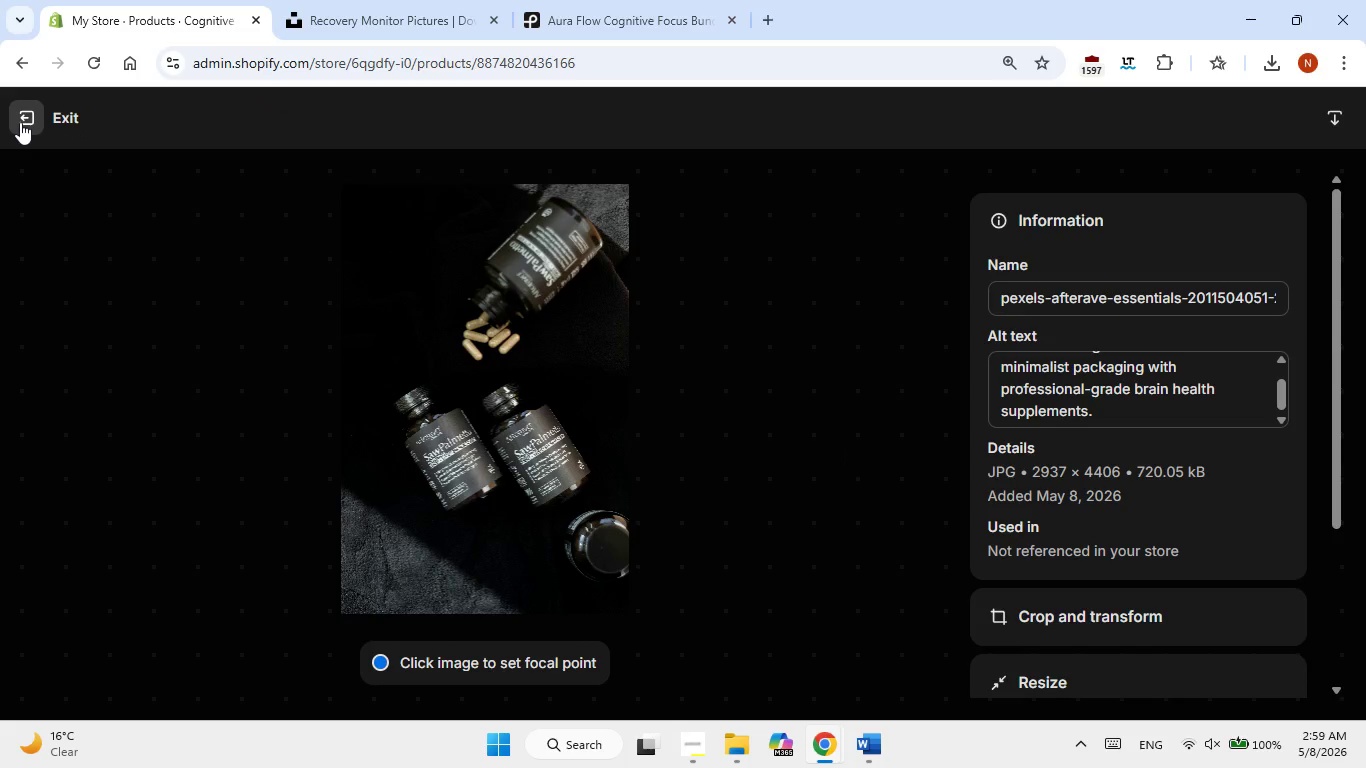 
left_click([20, 122])
 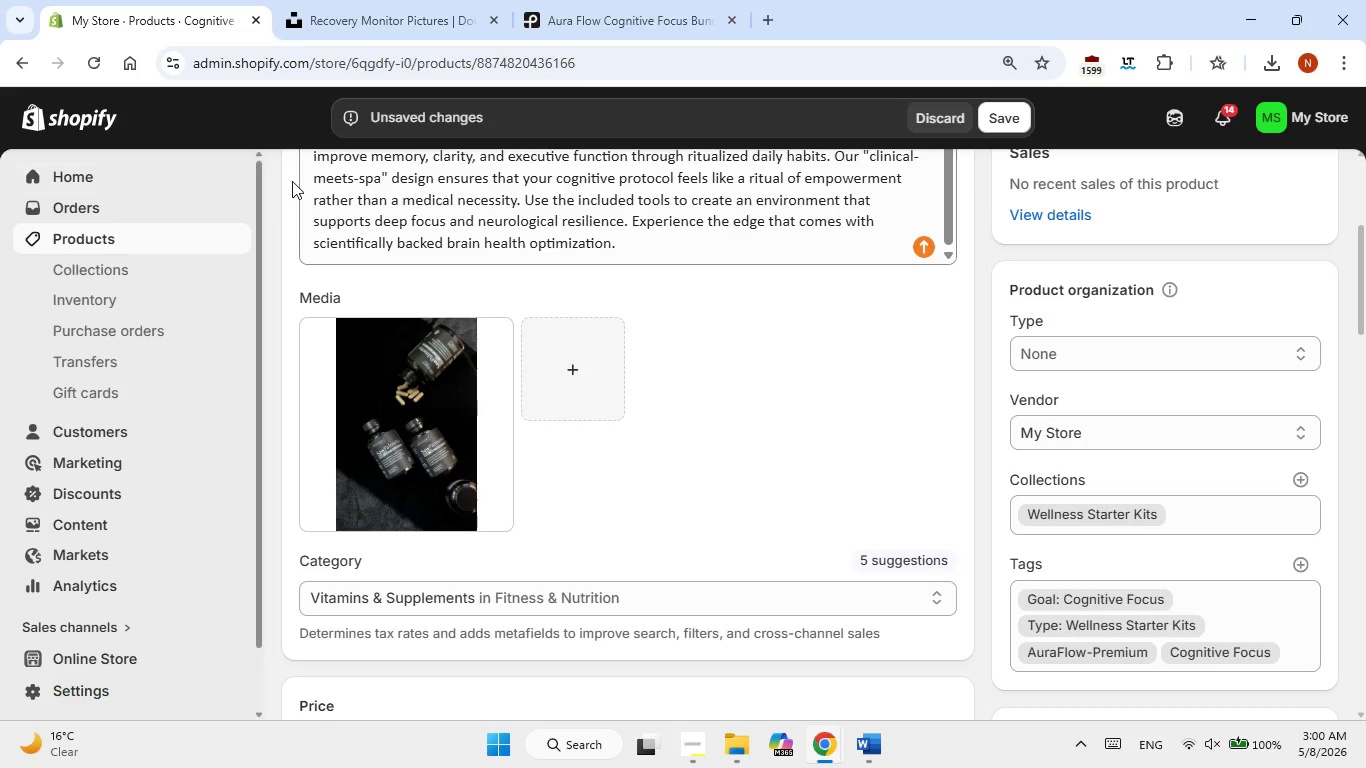 
scroll: coordinate [292, 181], scroll_direction: up, amount: 4.0
 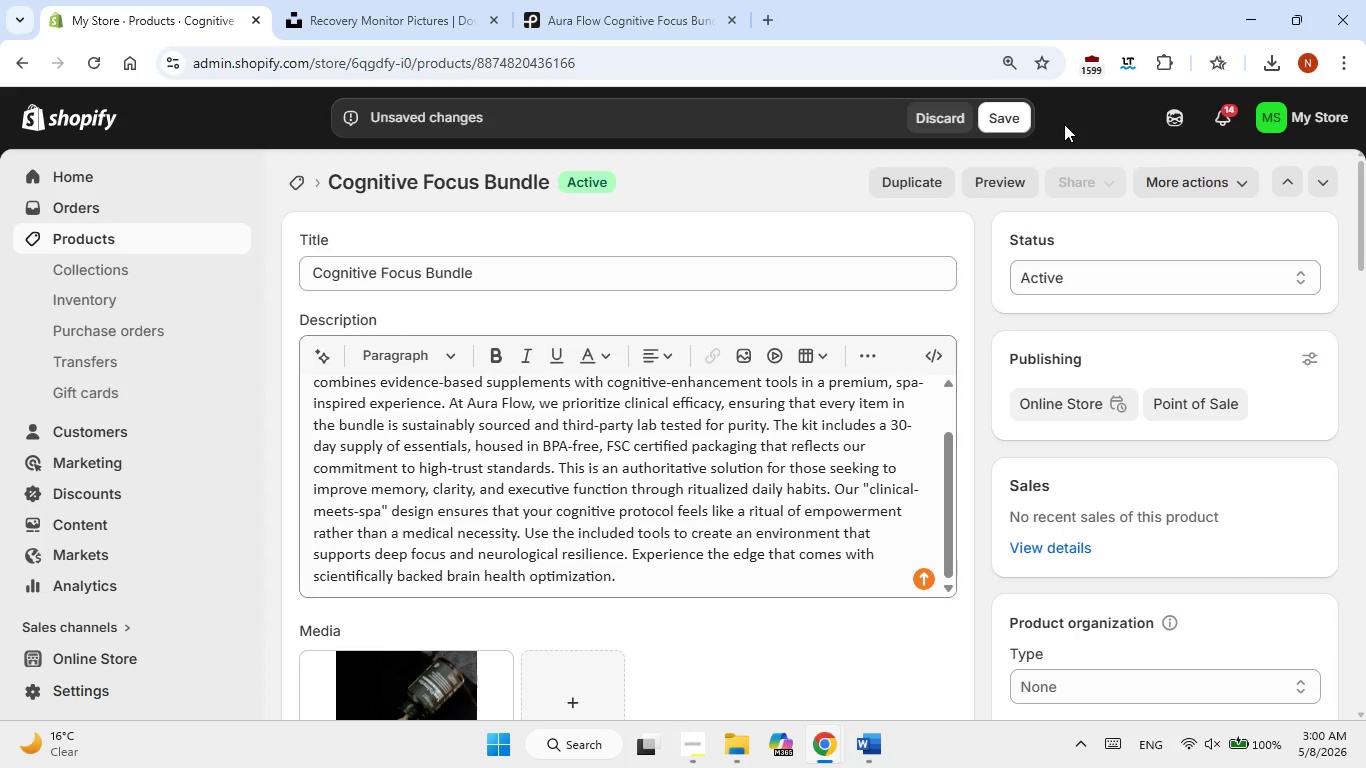 
left_click([1012, 122])
 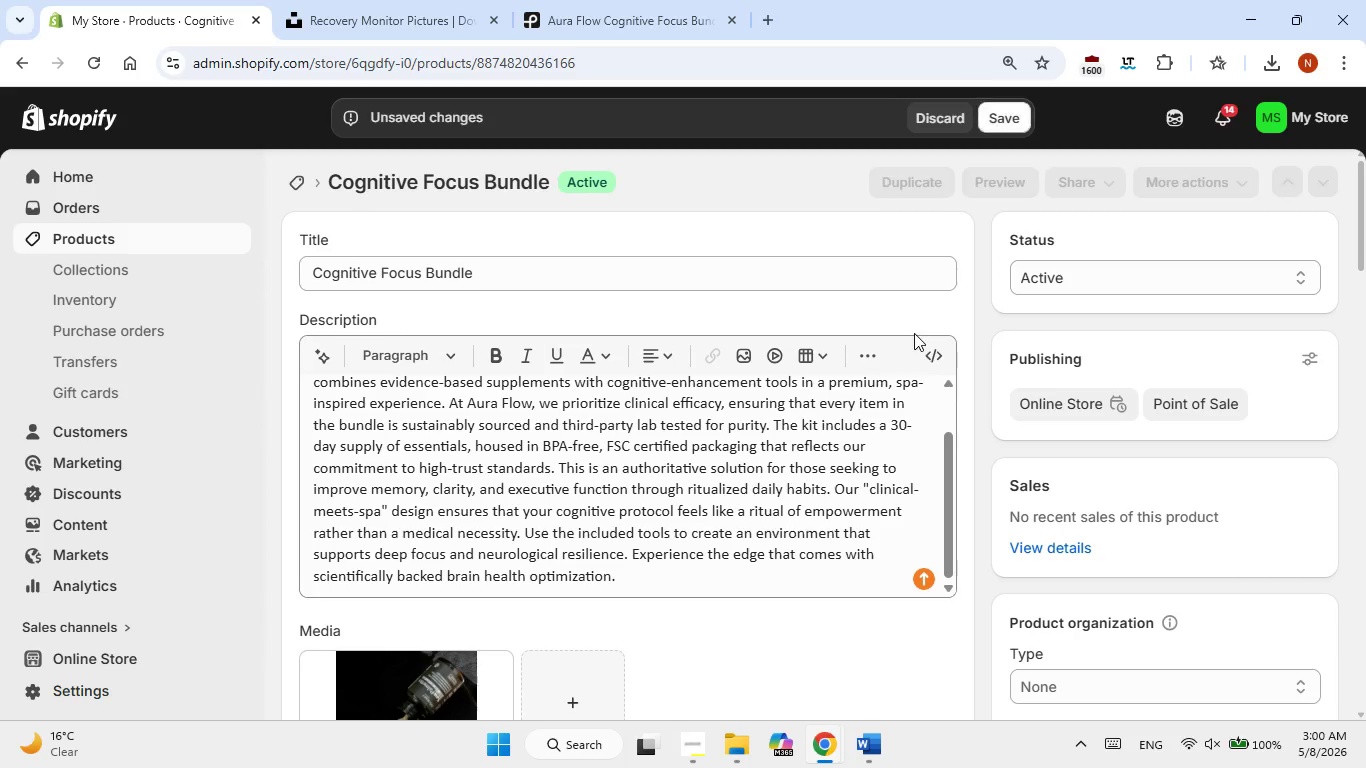 
scroll: coordinate [914, 333], scroll_direction: down, amount: 10.0
 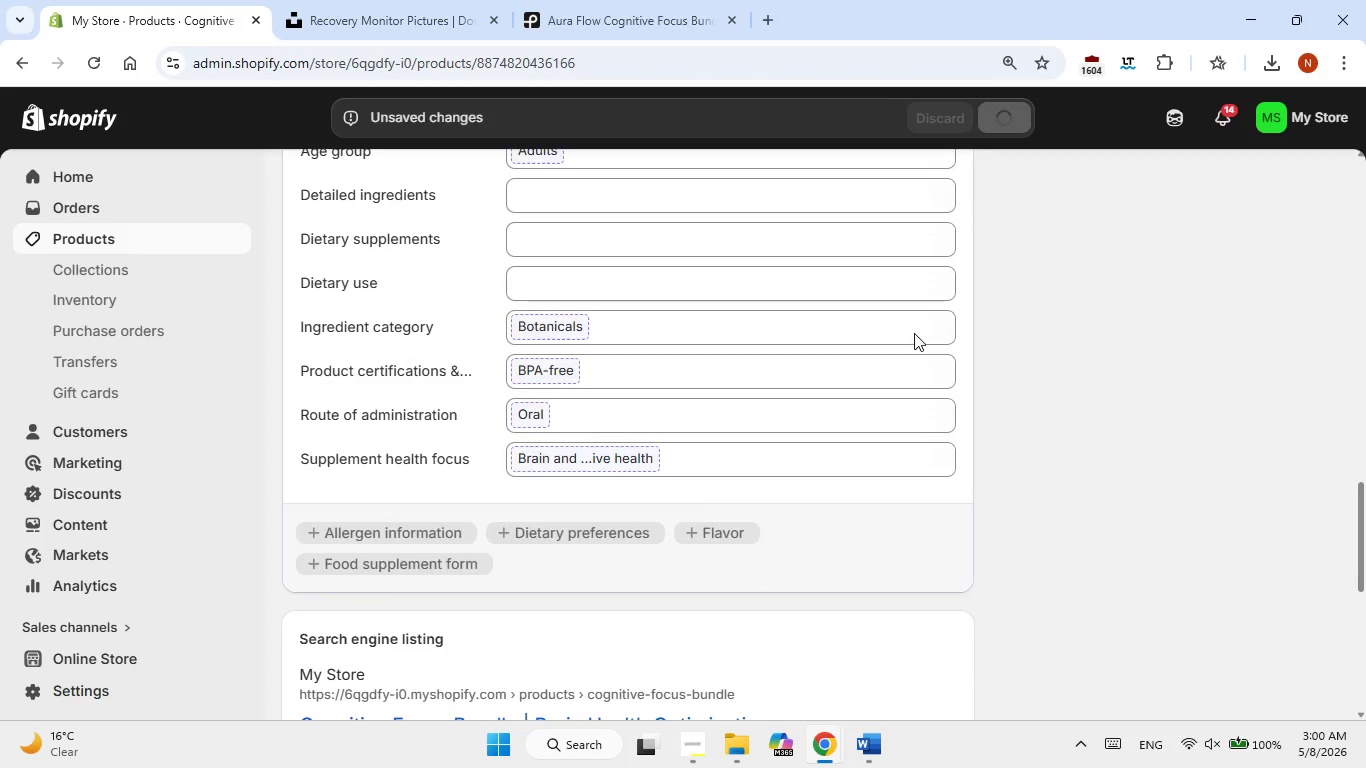 
scroll: coordinate [914, 333], scroll_direction: up, amount: 1.0
 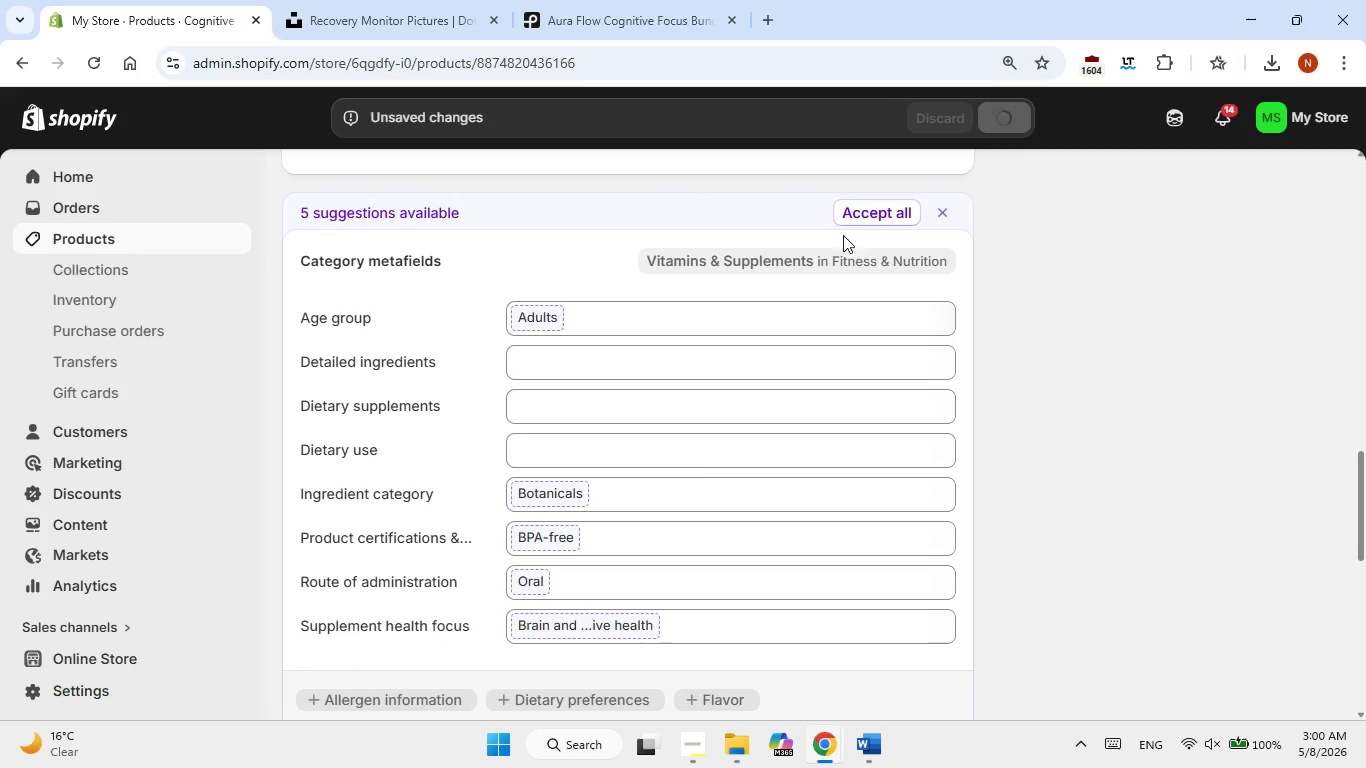 
left_click([847, 206])
 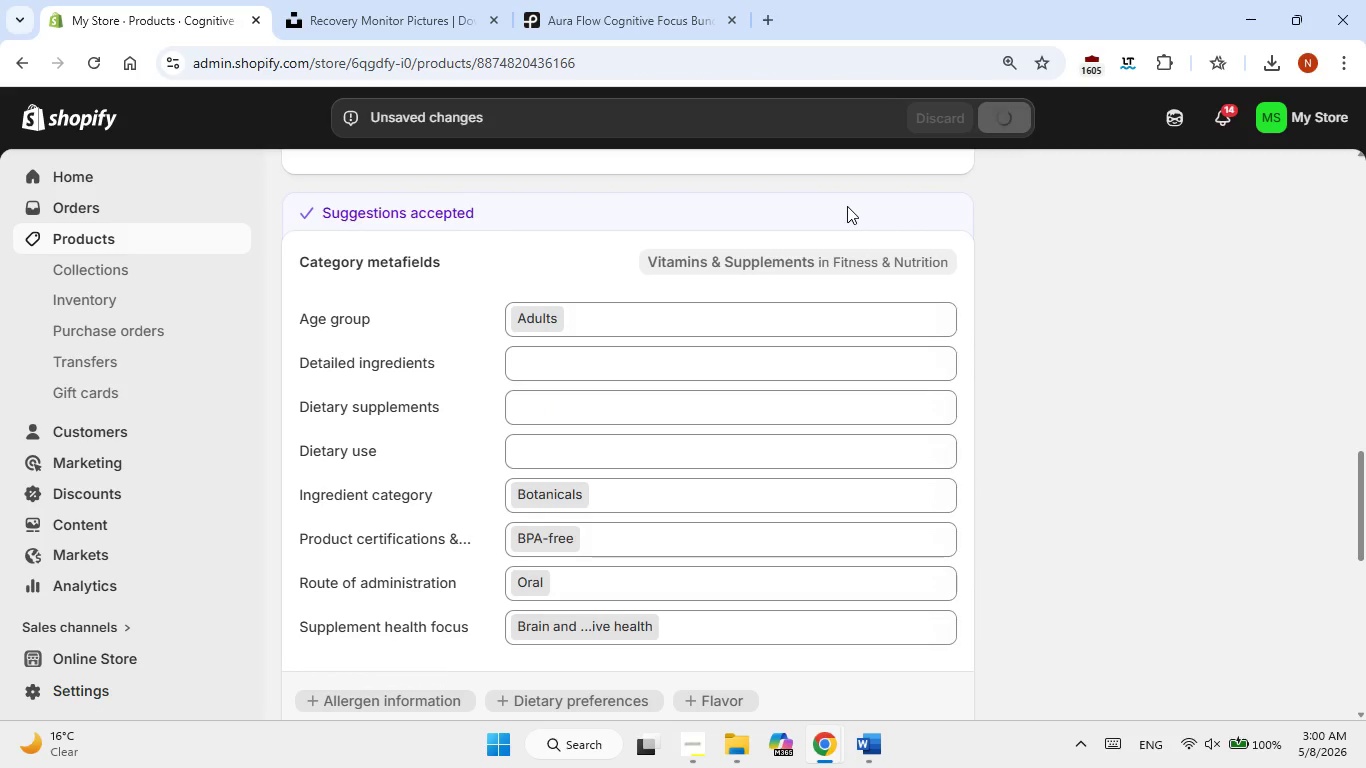 
scroll: coordinate [847, 206], scroll_direction: up, amount: 7.0
 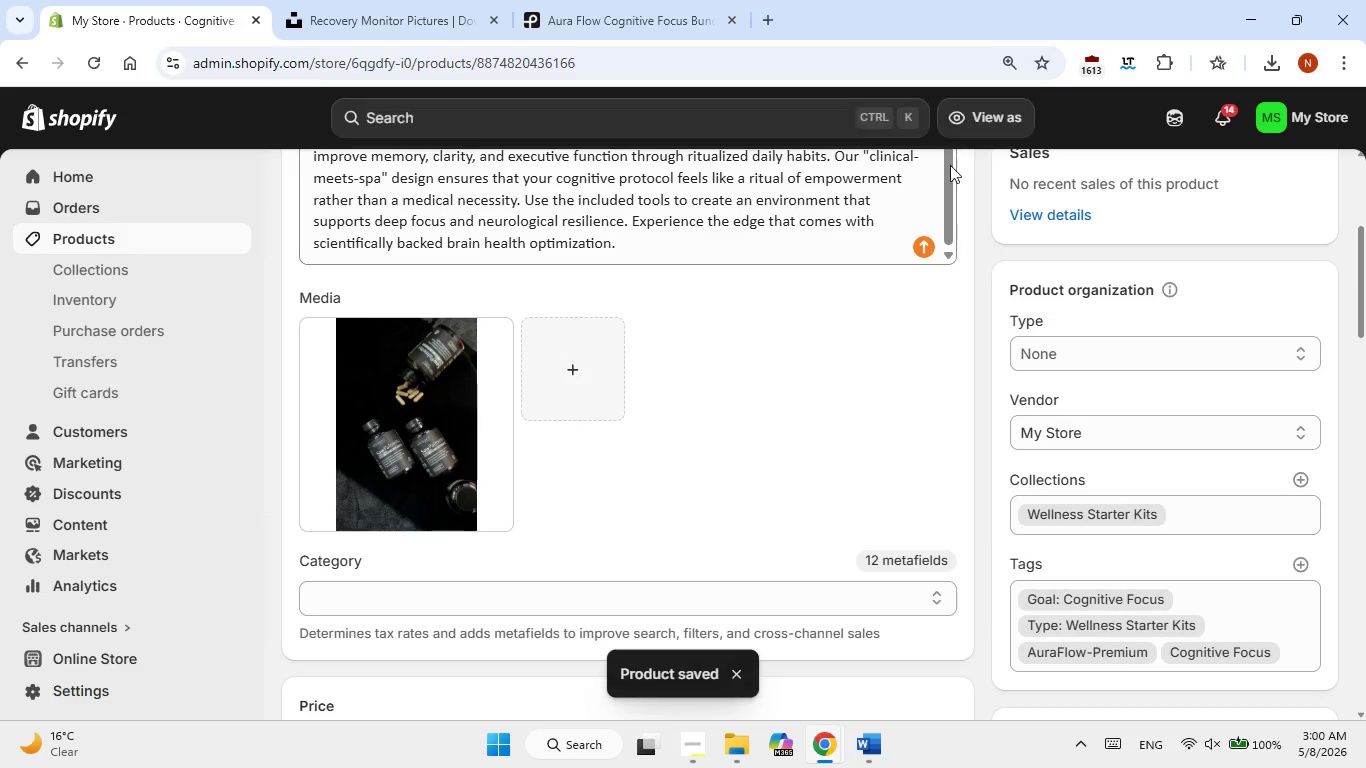 
scroll: coordinate [878, 334], scroll_direction: down, amount: 3.0
 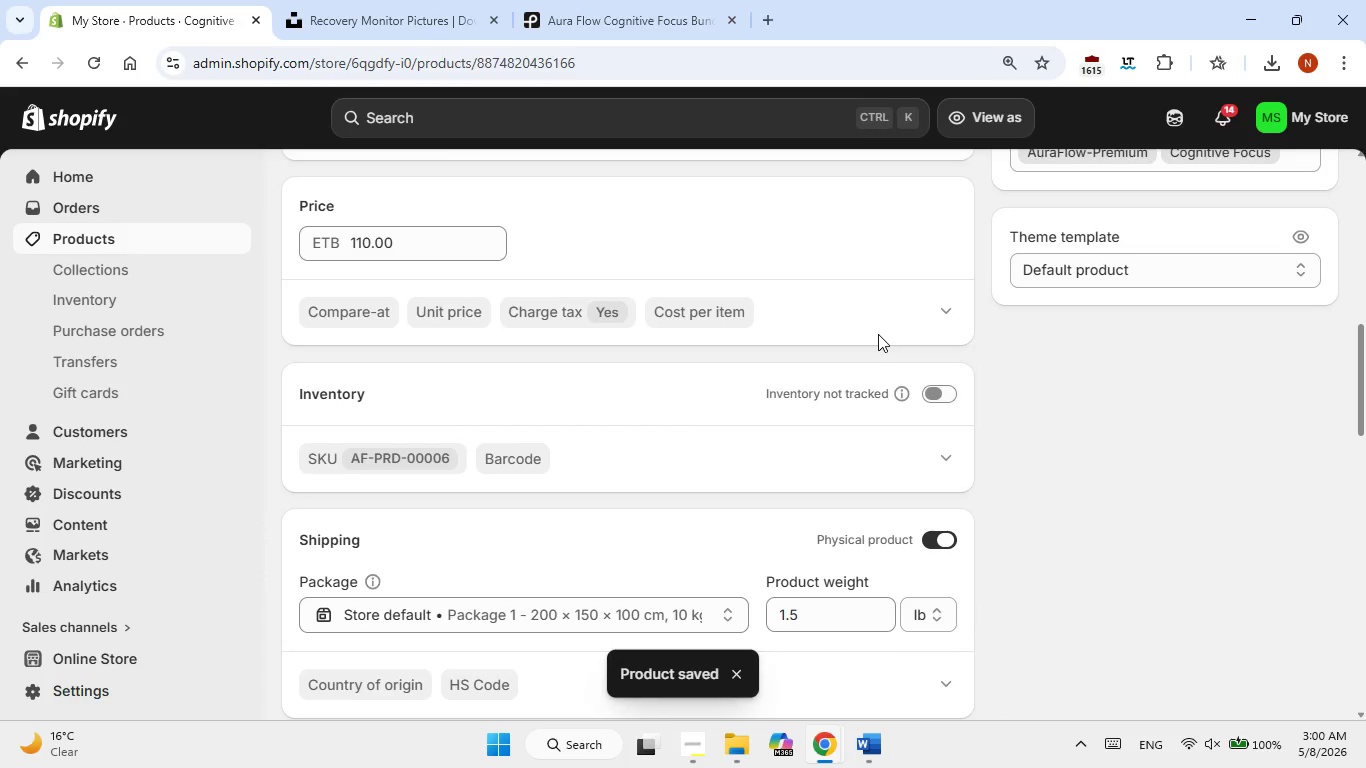 
scroll: coordinate [878, 334], scroll_direction: up, amount: 11.0
 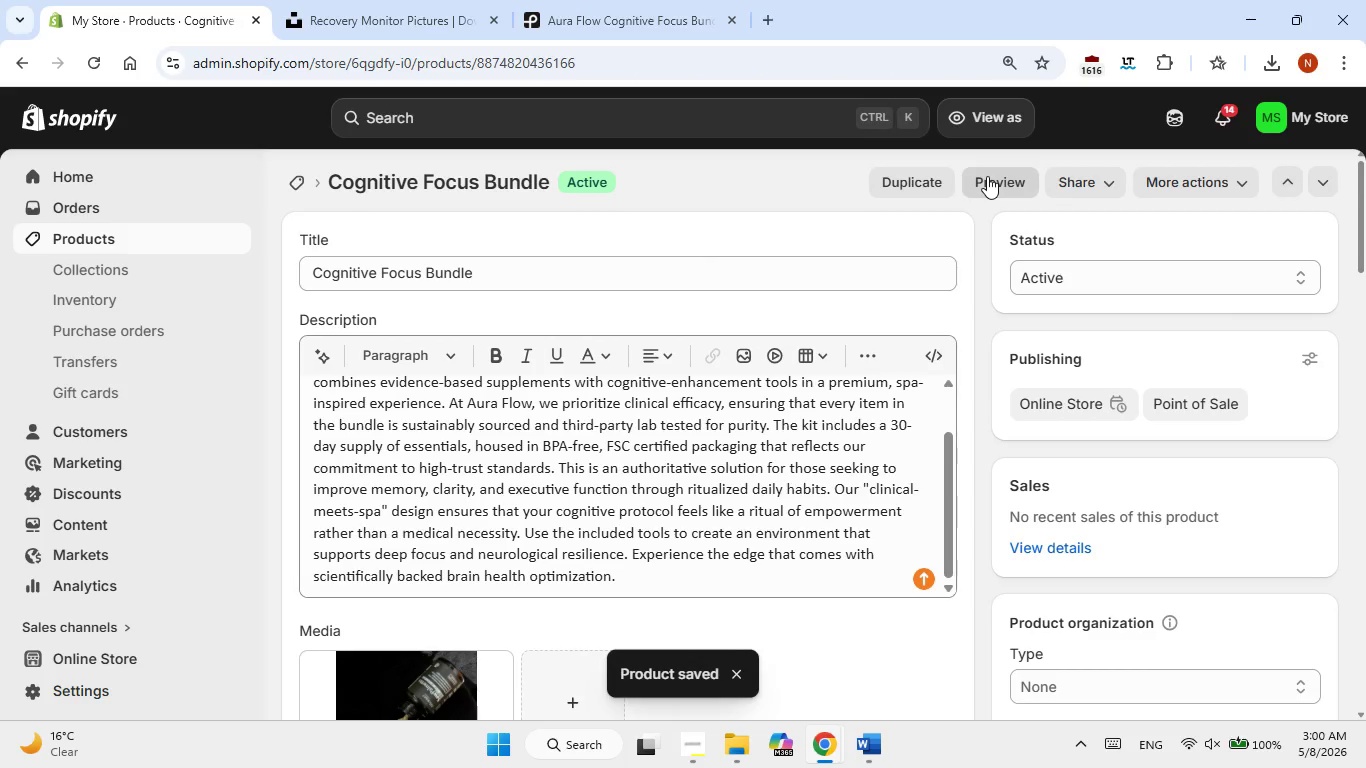 
scroll: coordinate [978, 279], scroll_direction: down, amount: 6.0
 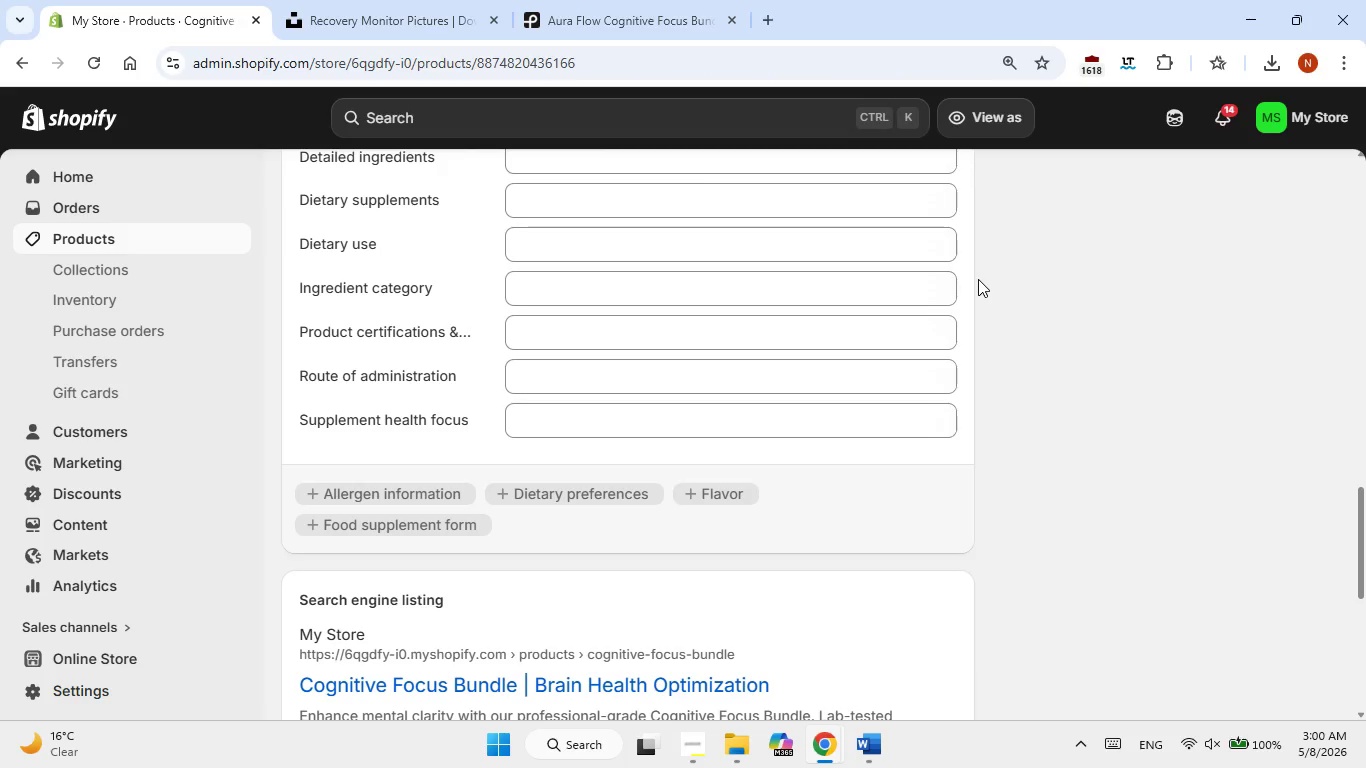 
scroll: coordinate [978, 279], scroll_direction: up, amount: 12.0
 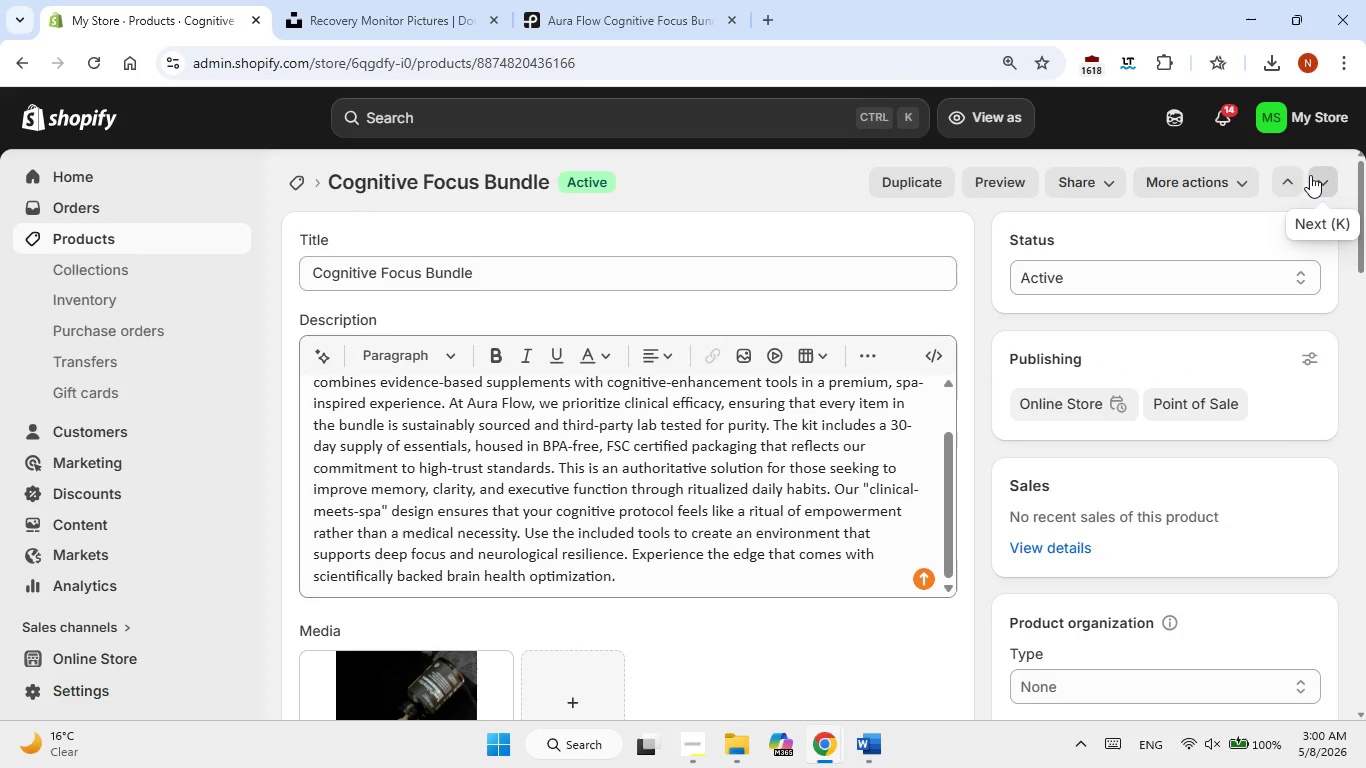 
left_click([1310, 175])
 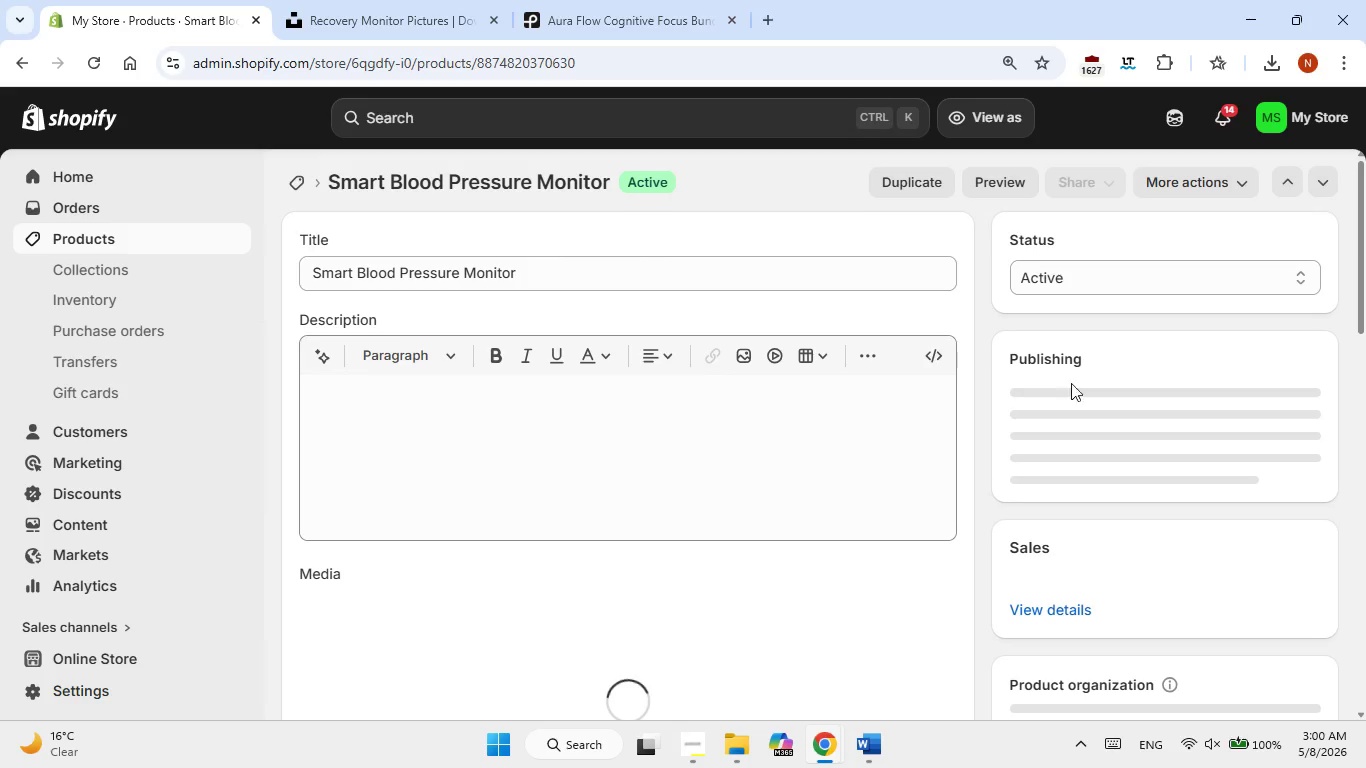 
left_click([875, 755])
 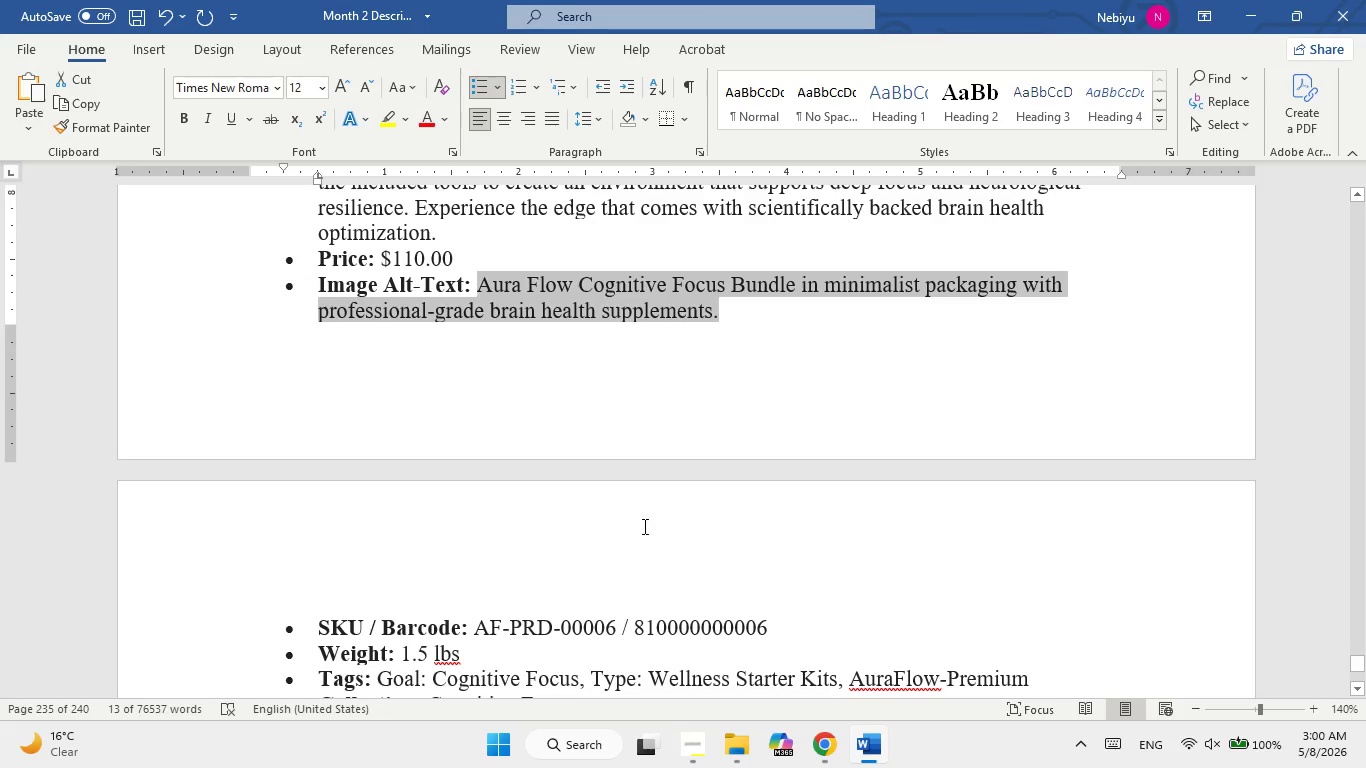 
scroll: coordinate [624, 519], scroll_direction: down, amount: 5.0
 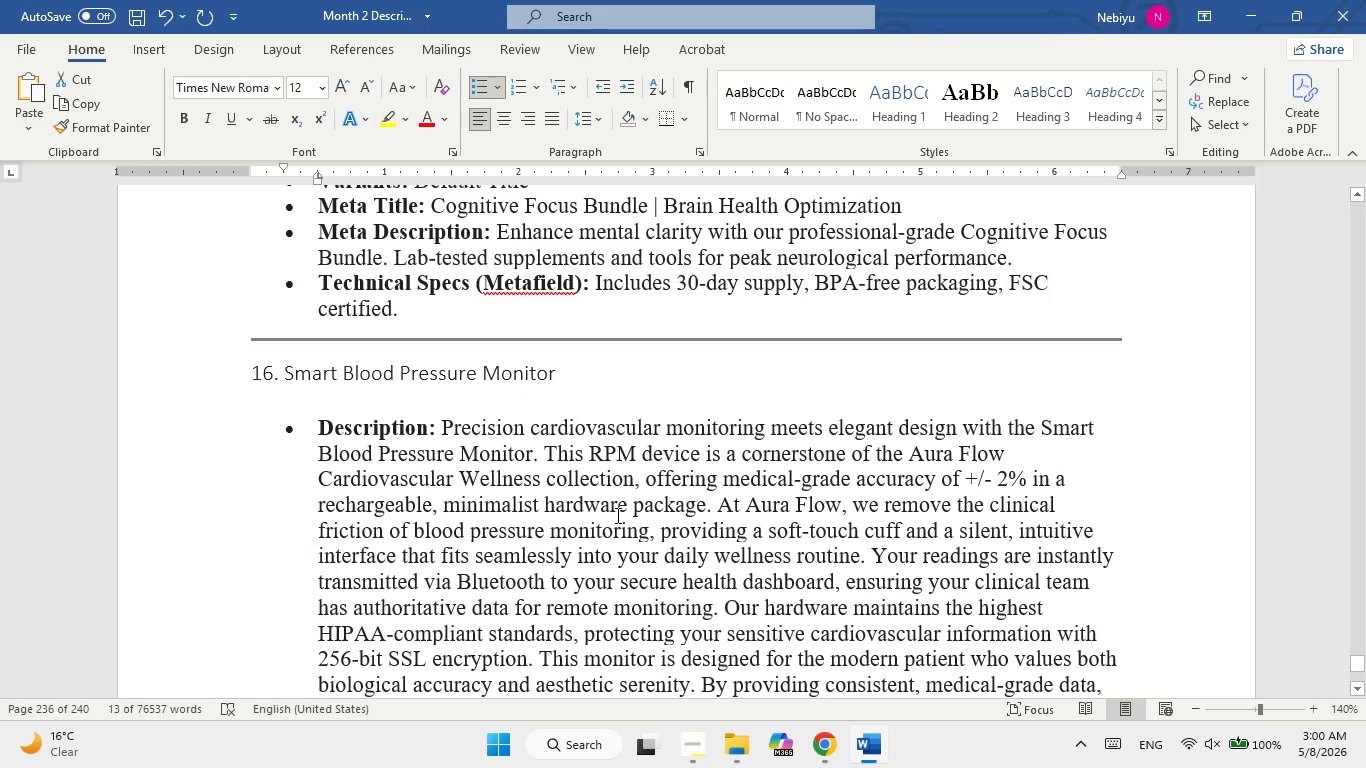 
scroll: coordinate [616, 514], scroll_direction: up, amount: 7.0
 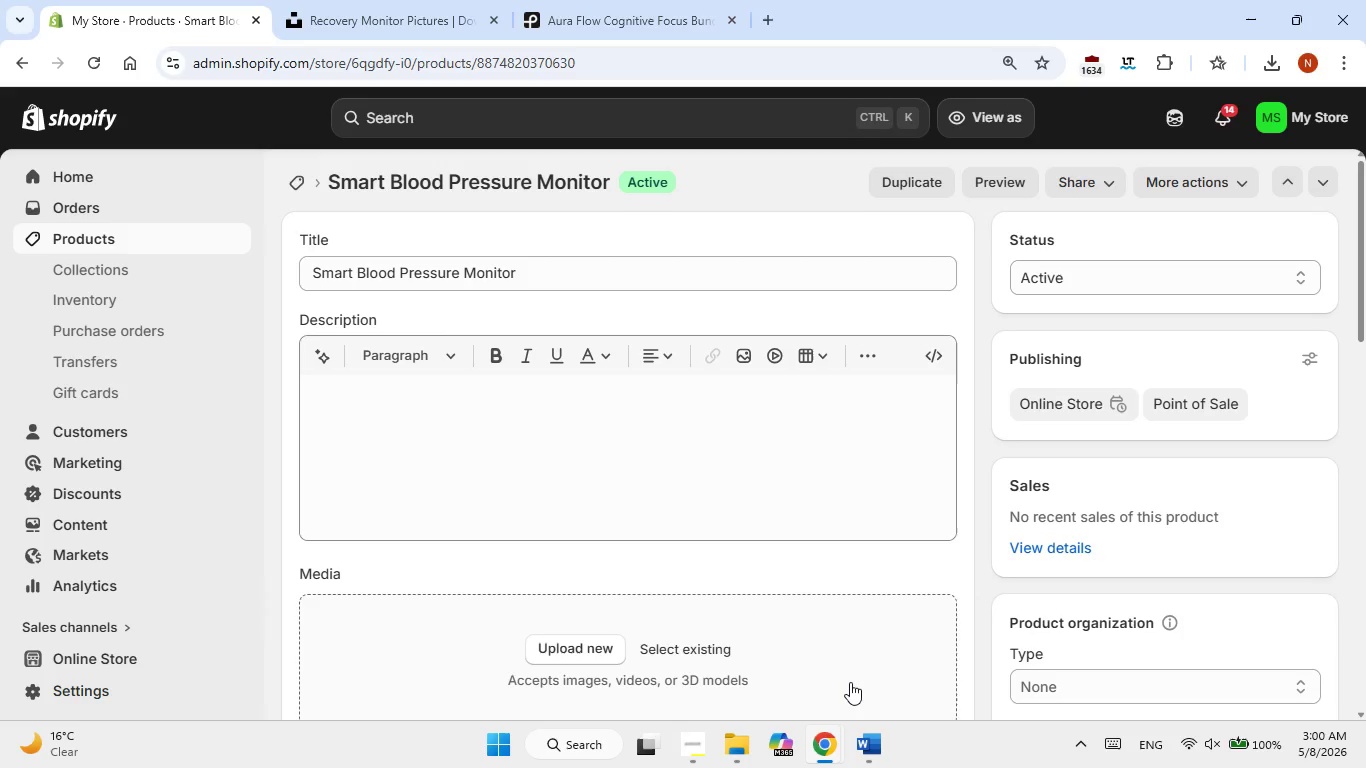 
scroll: coordinate [635, 544], scroll_direction: down, amount: 7.0
 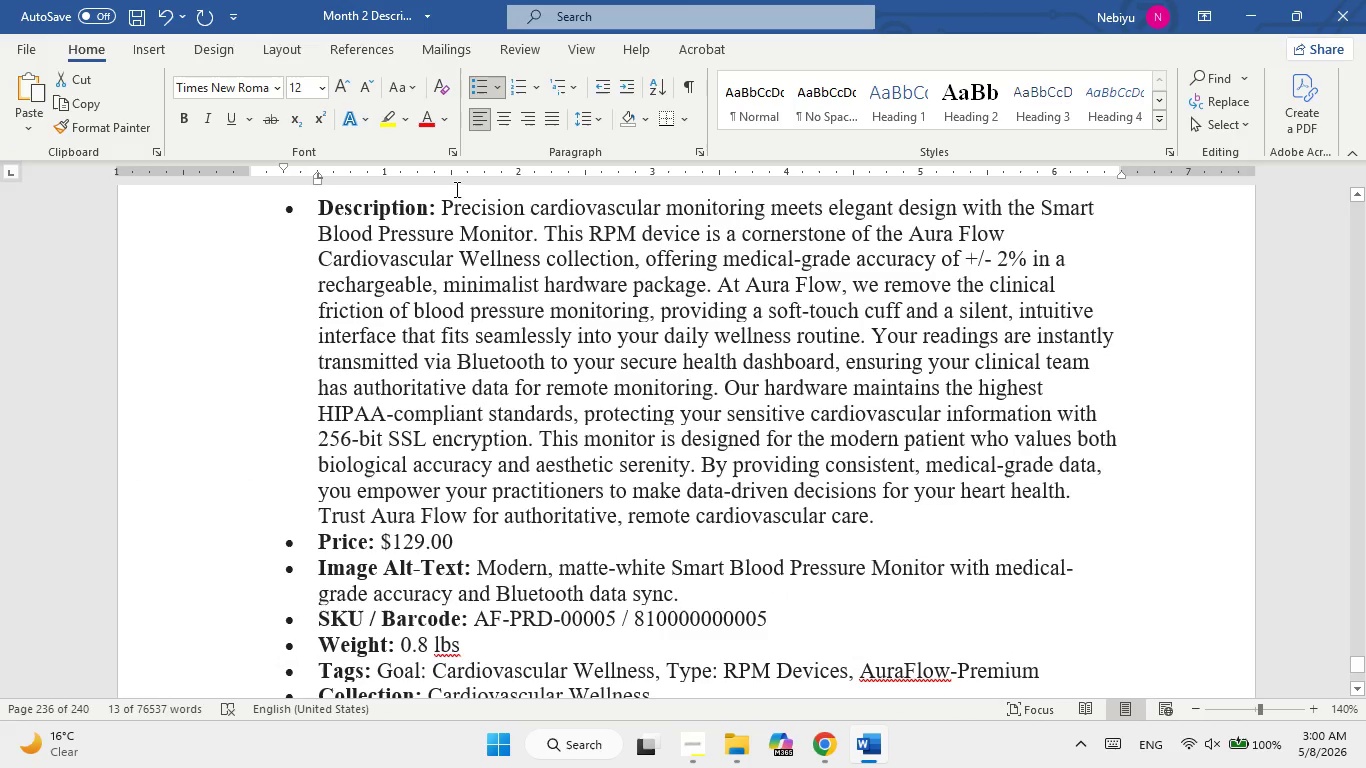 
left_click_drag(start_coordinate=[442, 199], to_coordinate=[864, 520])
 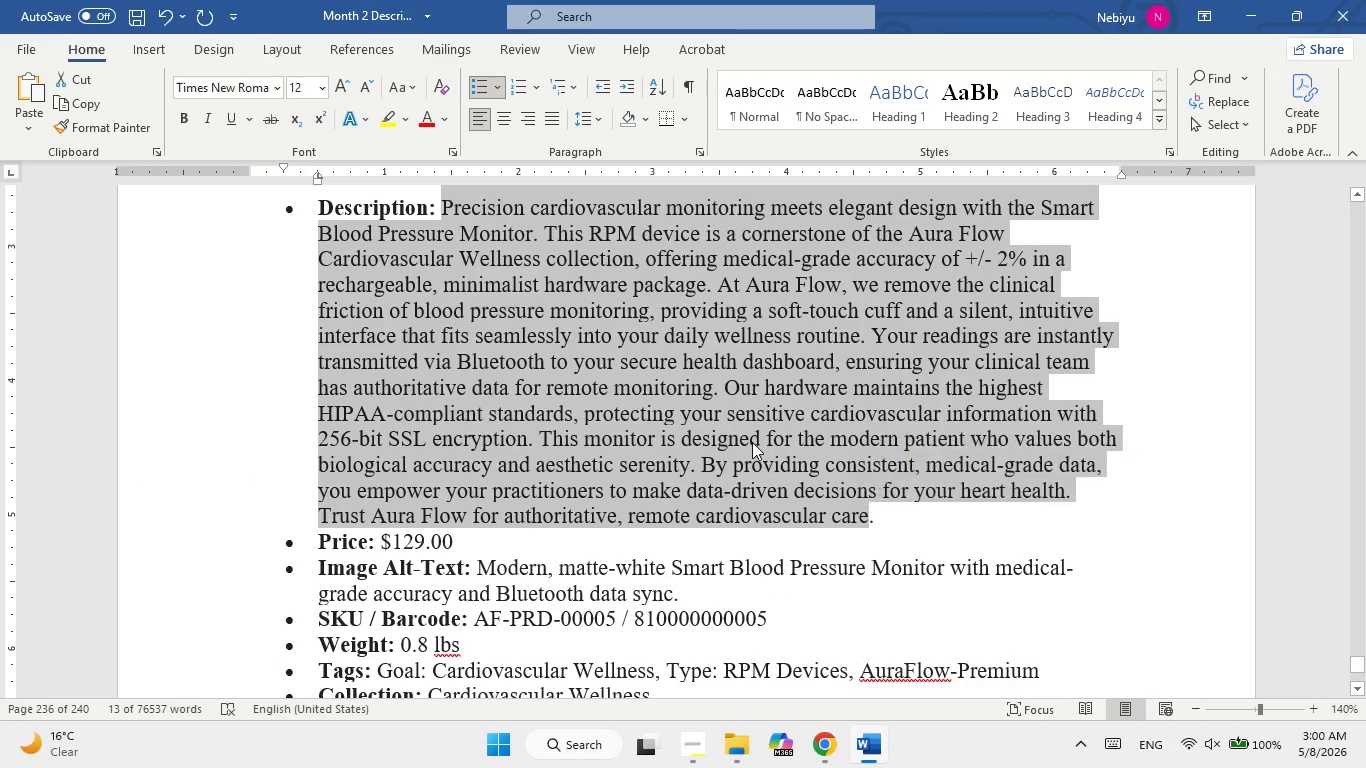 
right_click([752, 442])
 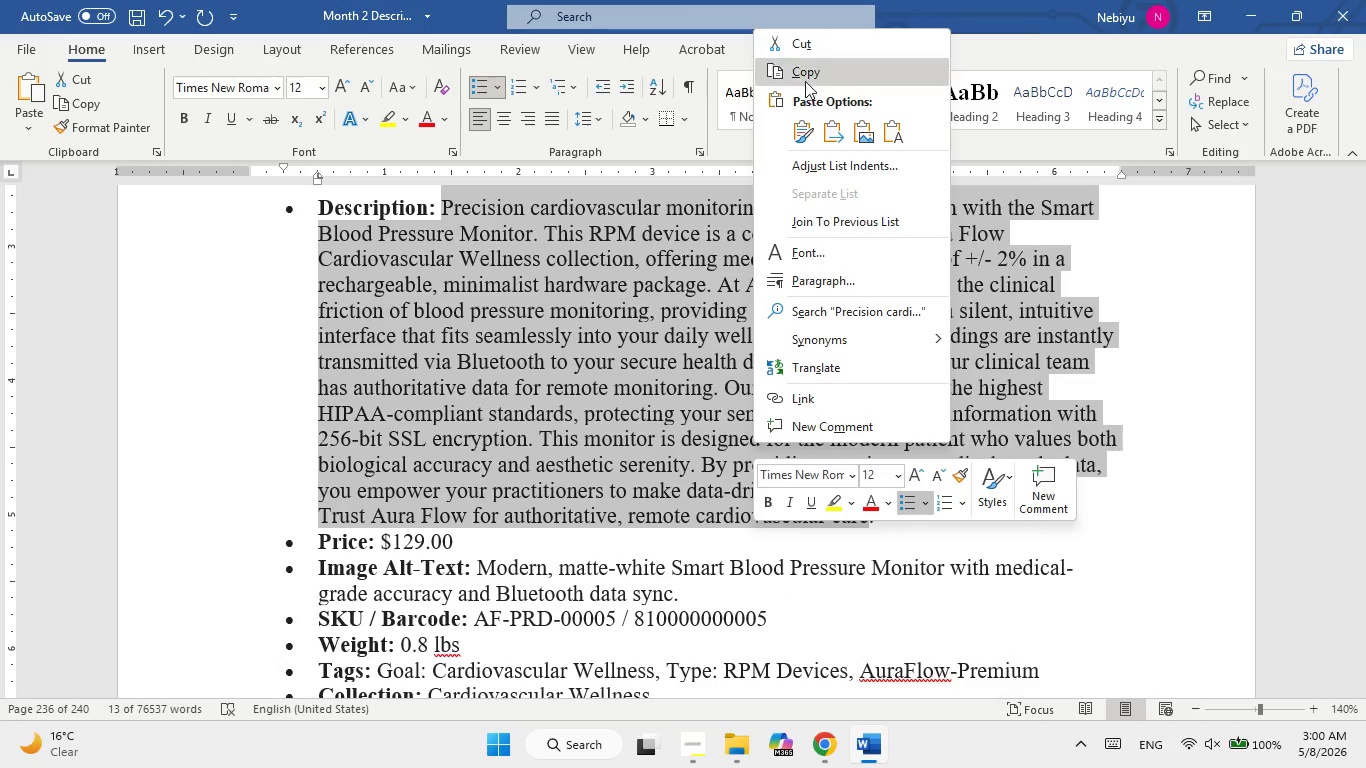 
left_click([807, 74])
 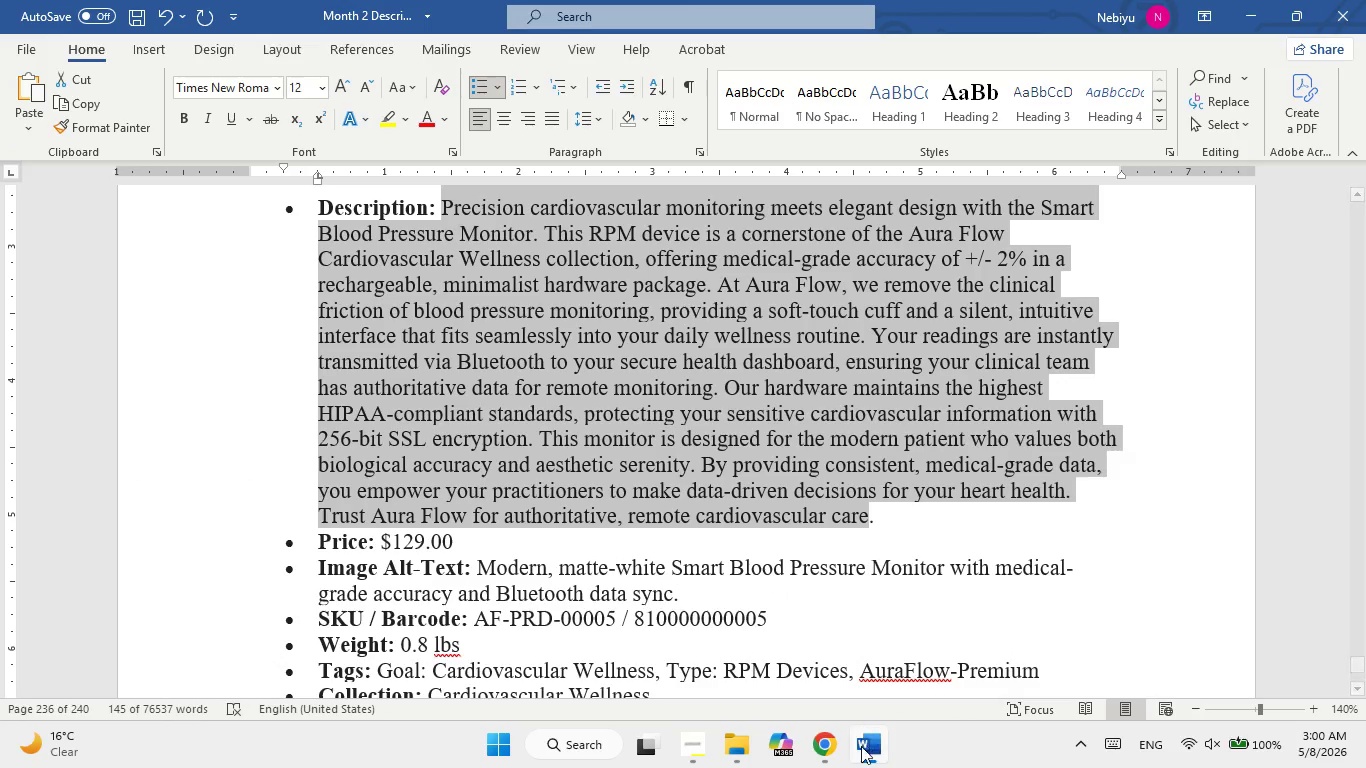 
left_click([861, 750])
 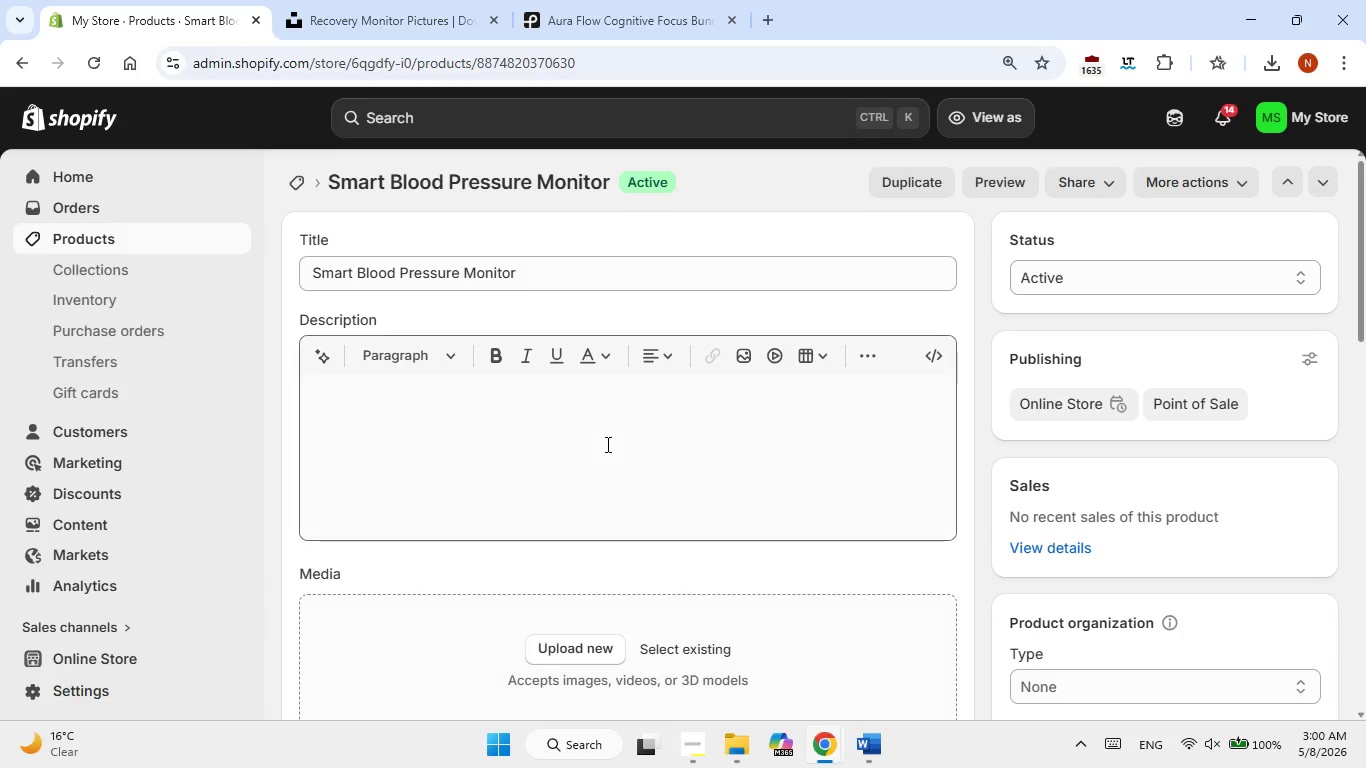 
left_click([606, 444])
 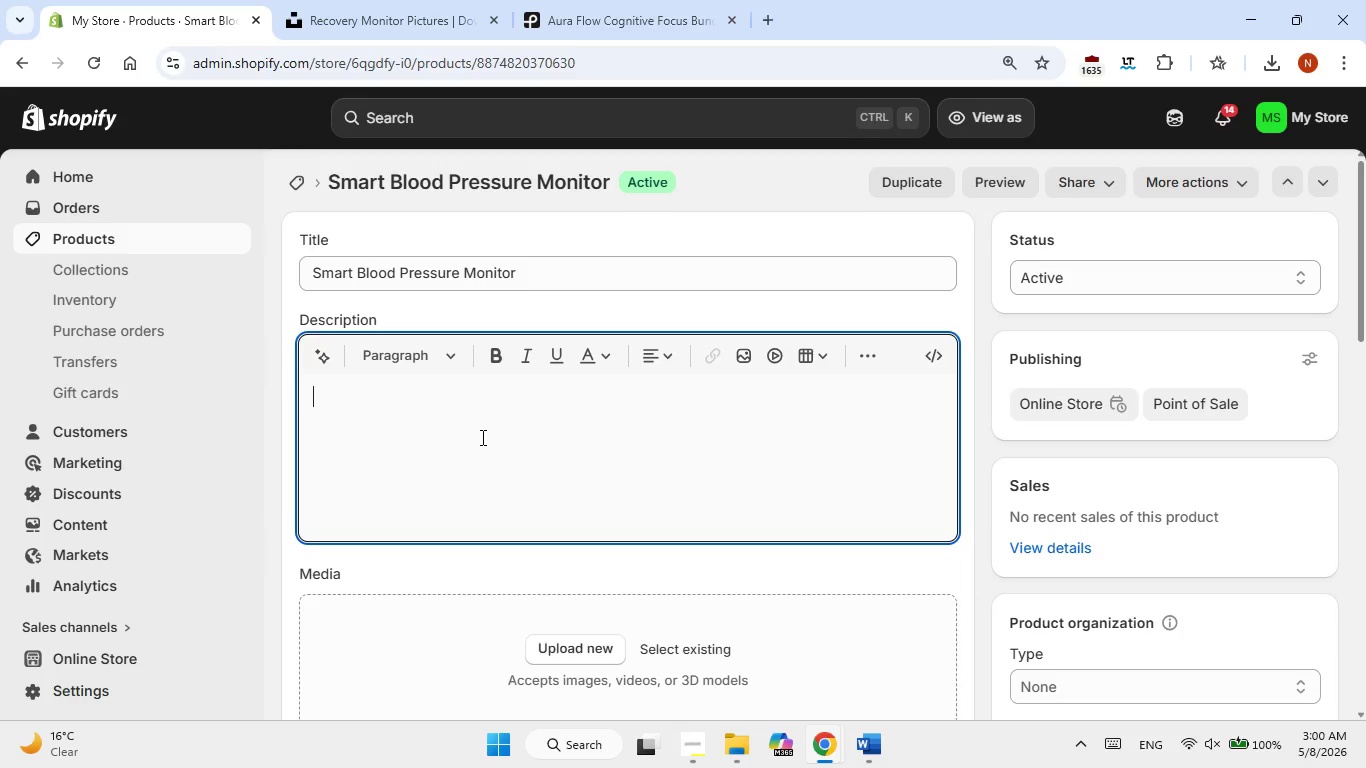 
right_click([481, 437])
 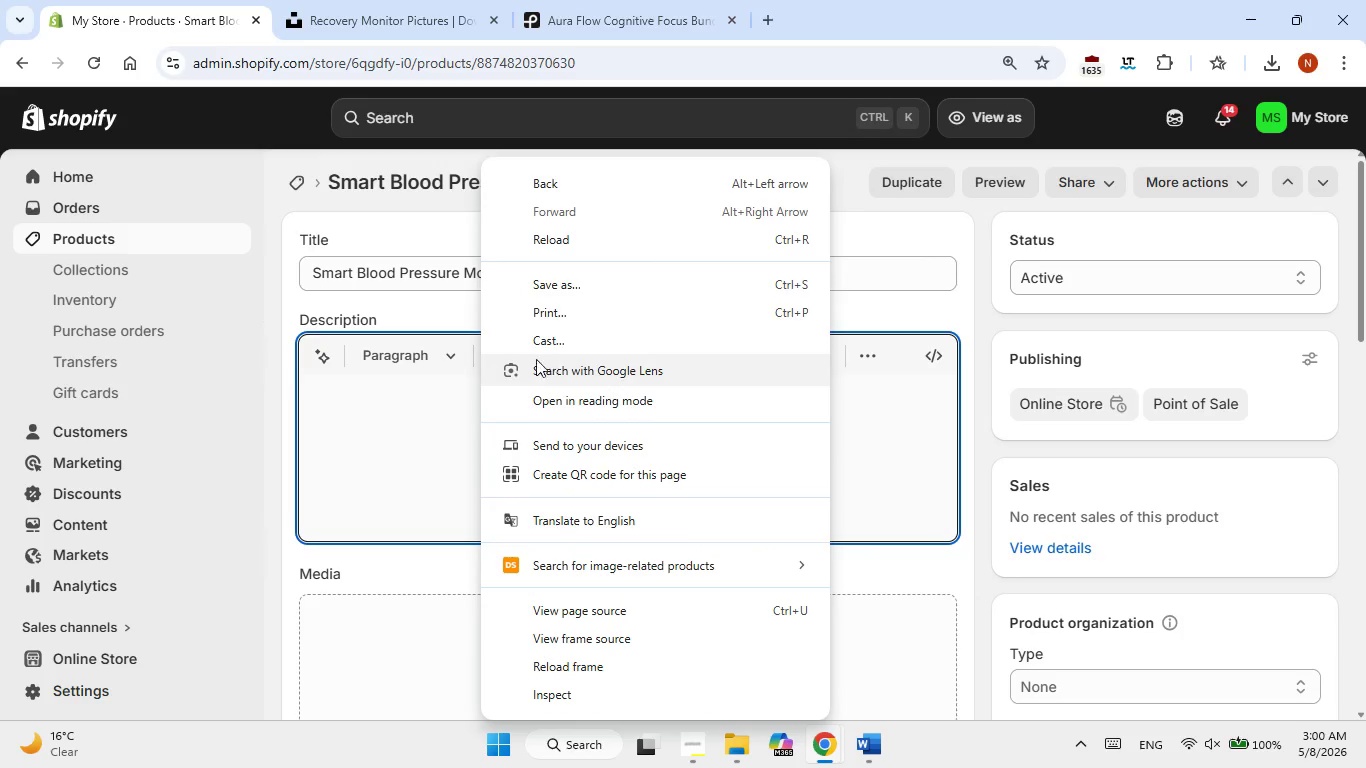 
left_click([372, 425])
 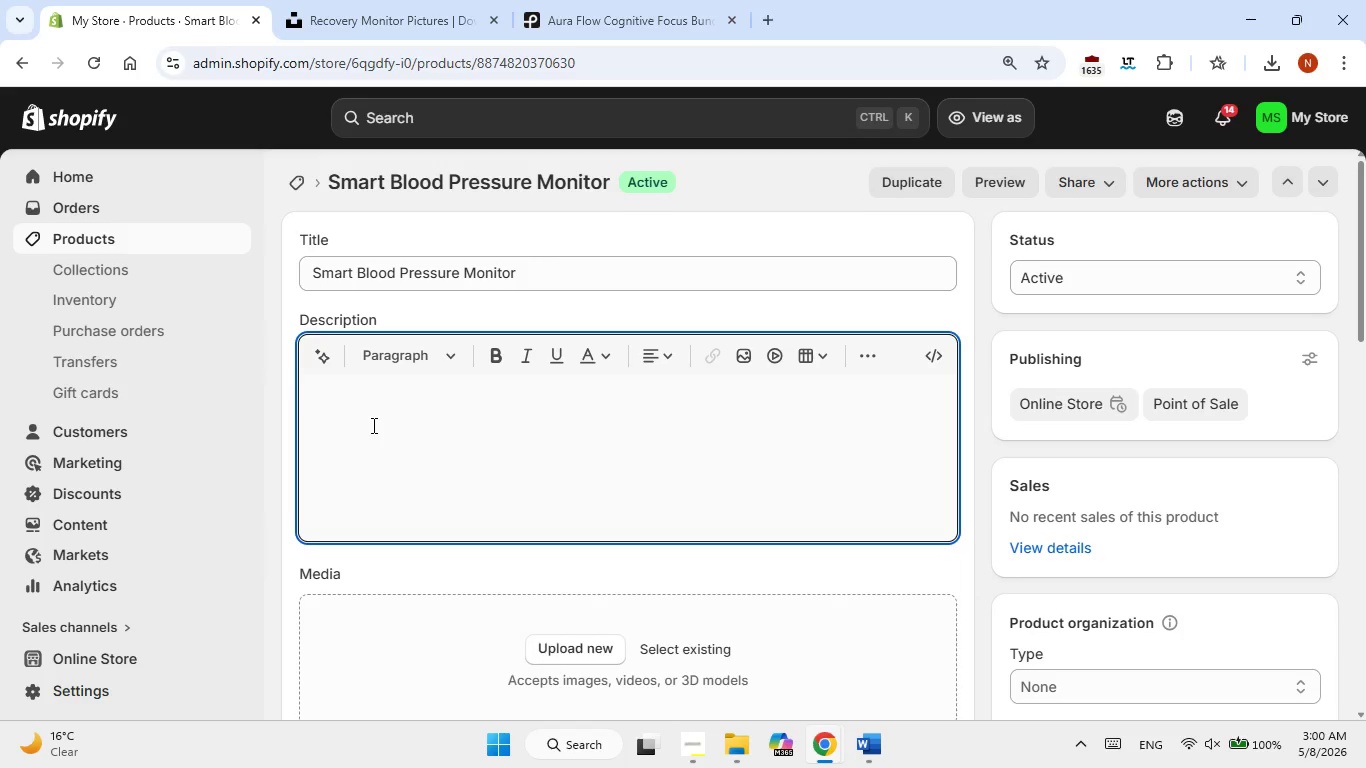 
right_click([372, 425])
 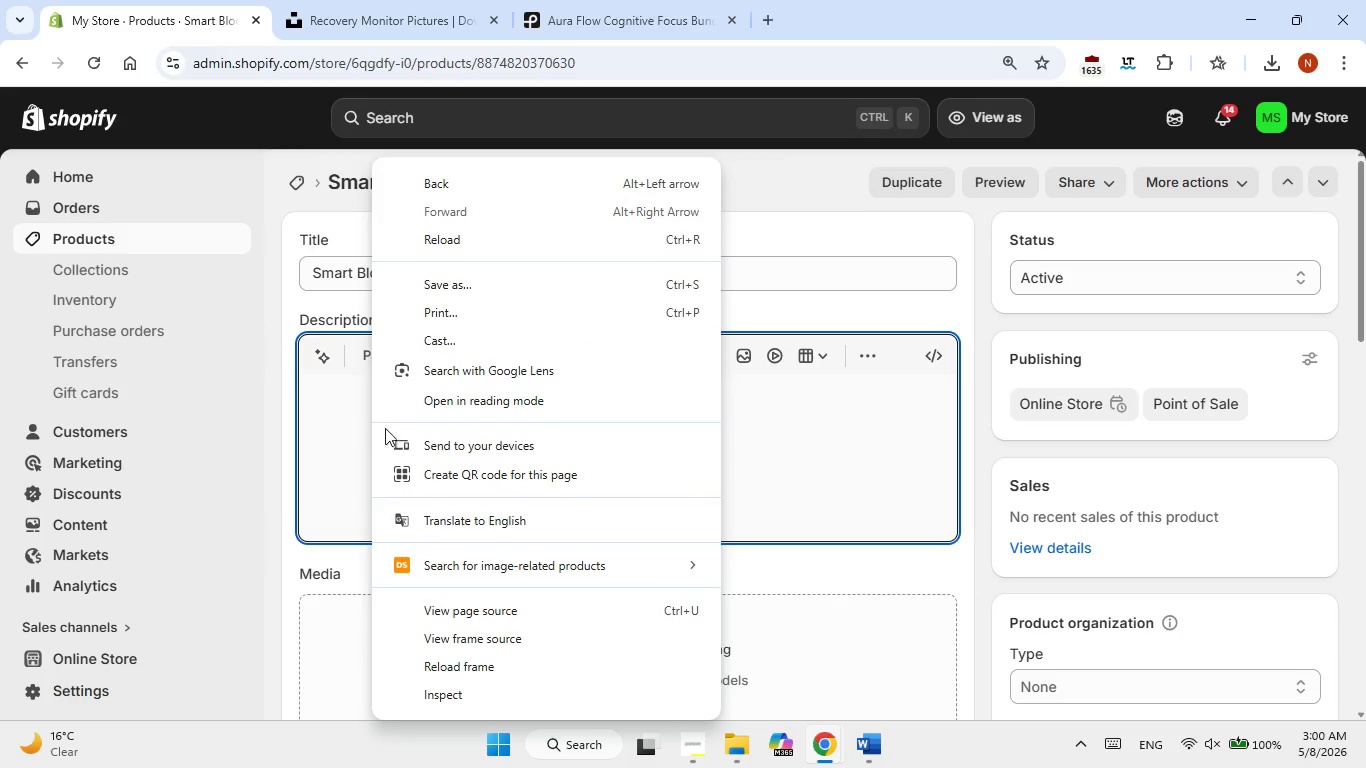 
mouse_move([798, 443])
 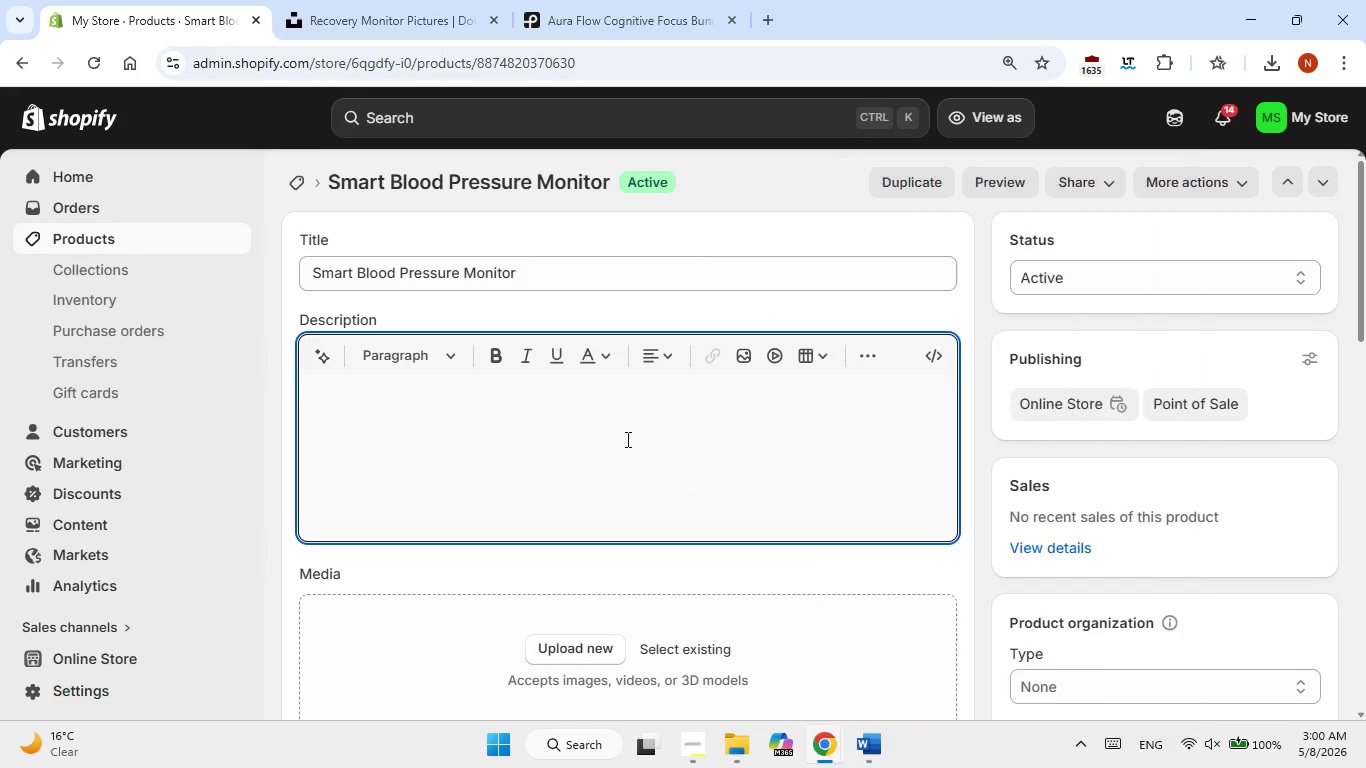 
left_click([626, 439])
 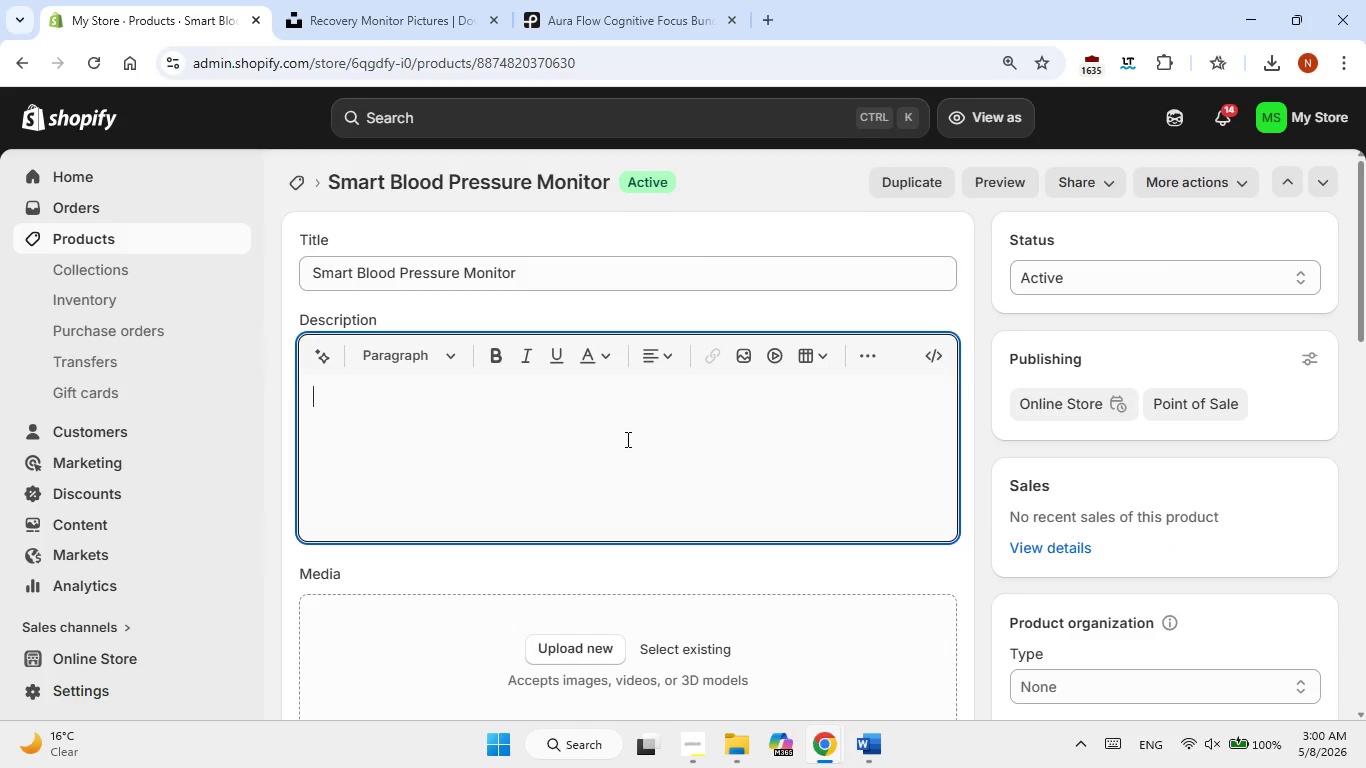 
right_click([626, 439])
 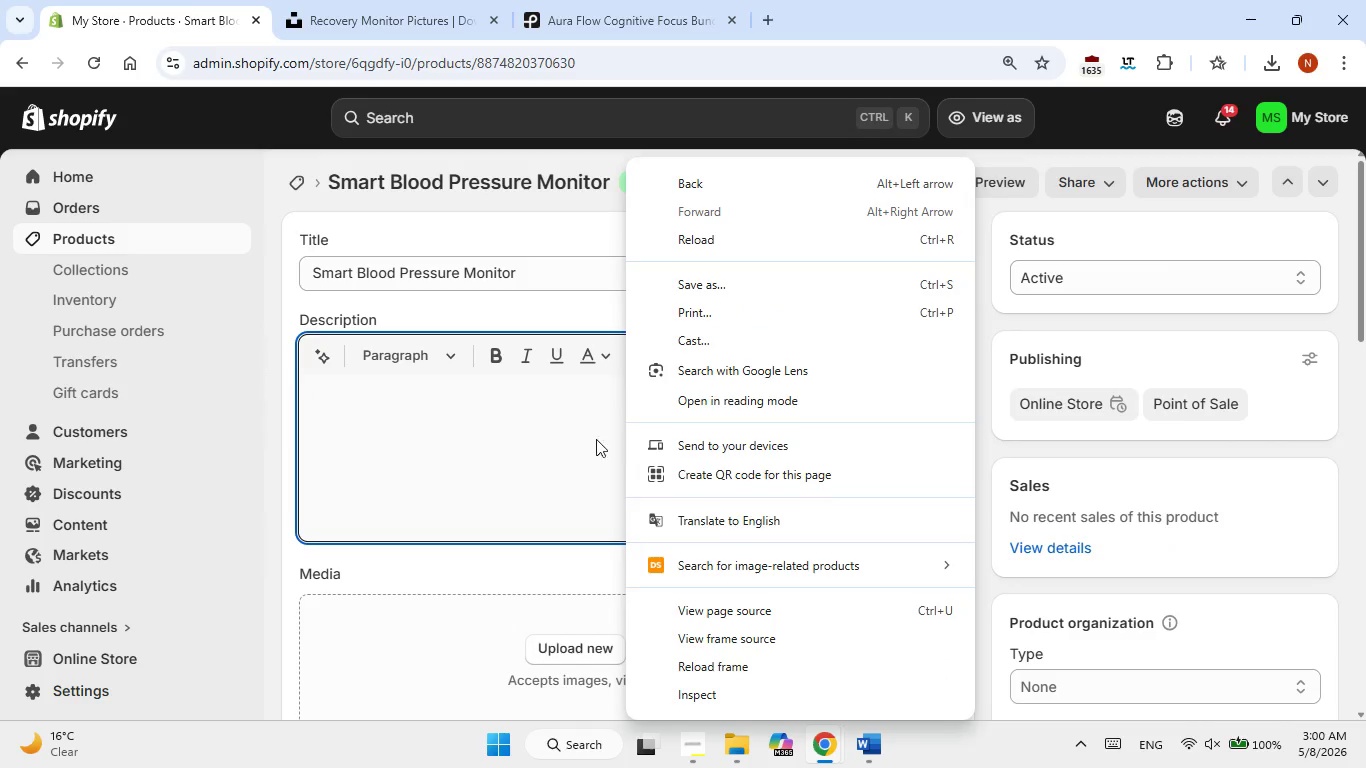 
left_click([548, 439])
 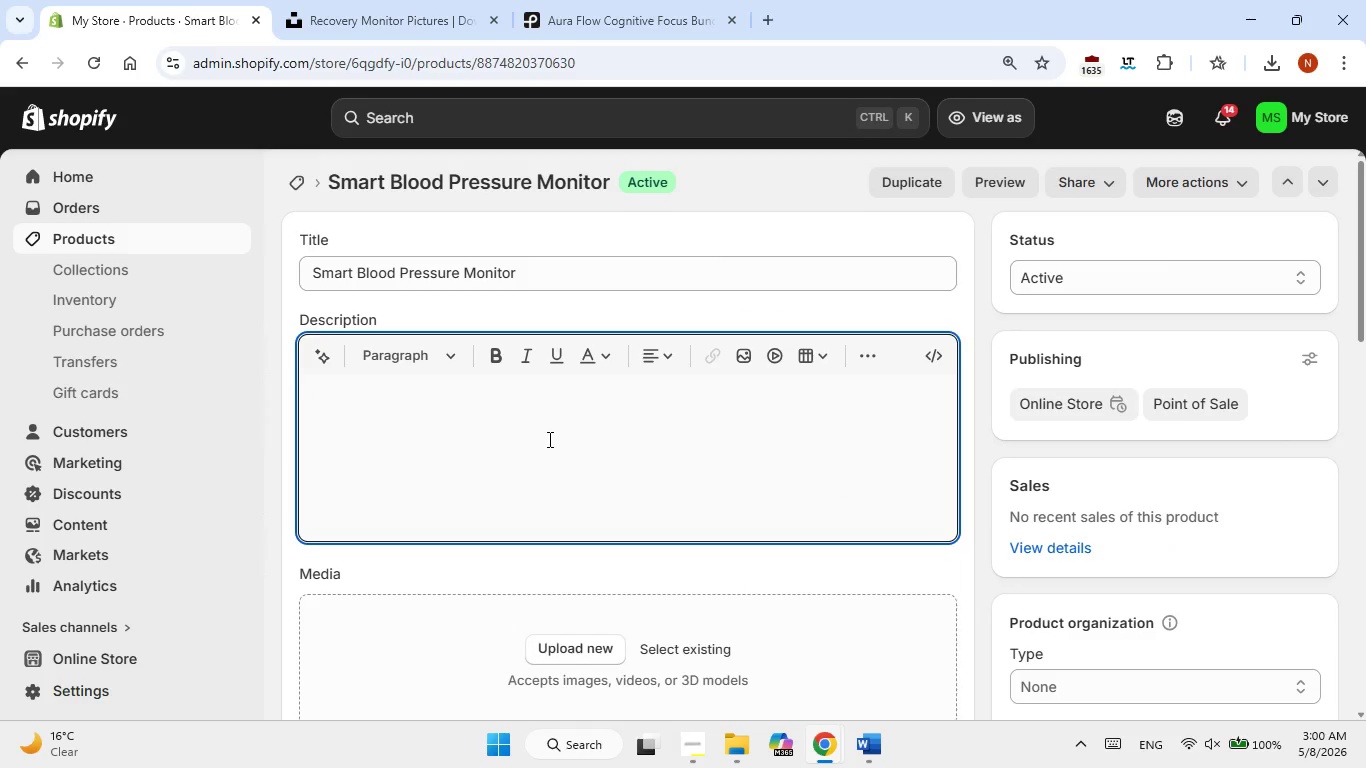 
key(Control+V)
 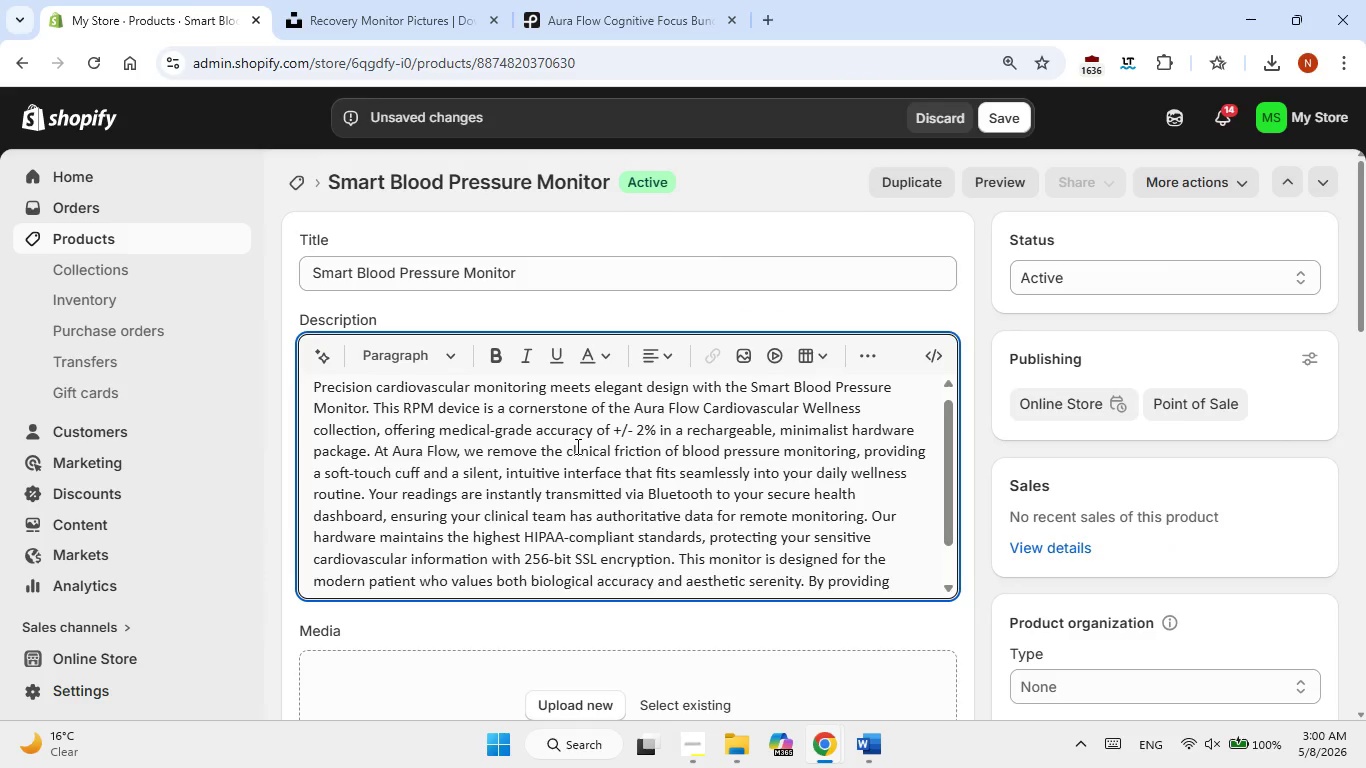 
key(Period)
 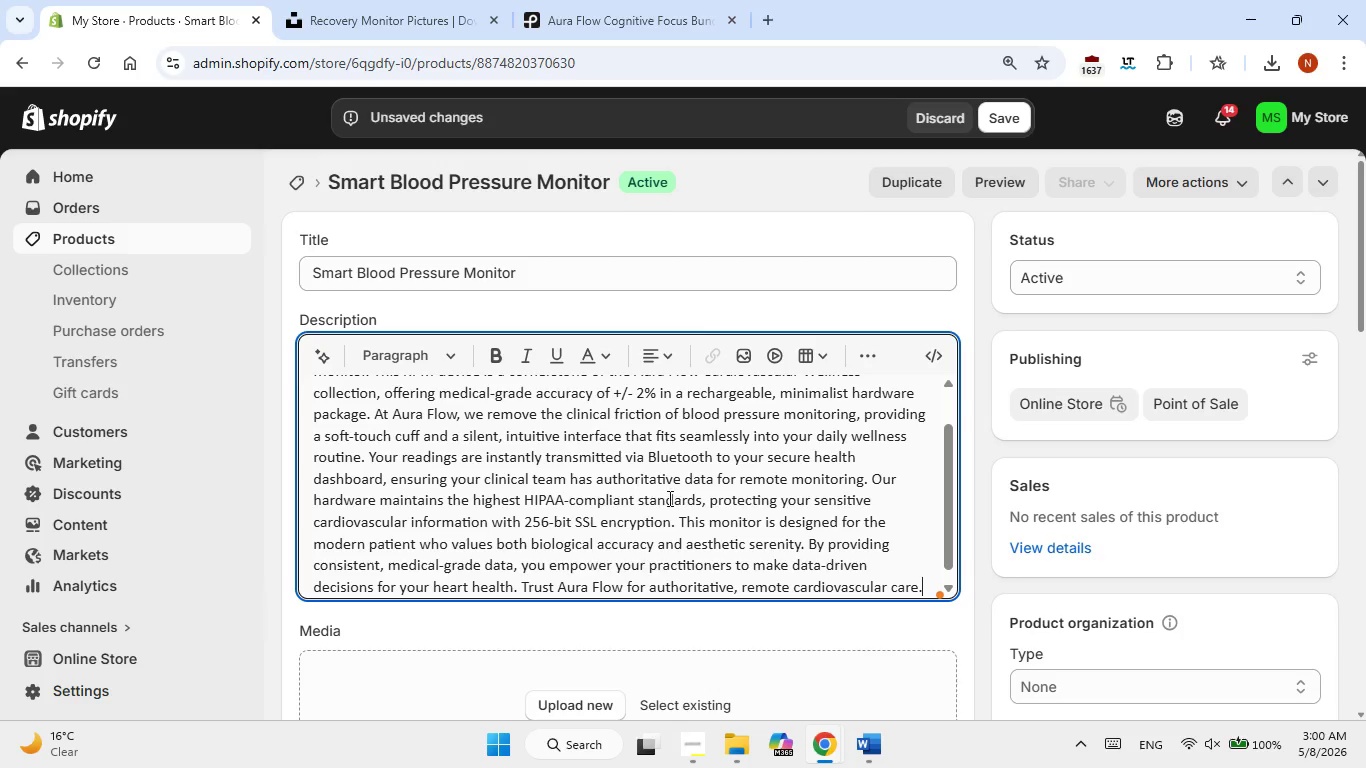 
scroll: coordinate [698, 520], scroll_direction: down, amount: 3.0
 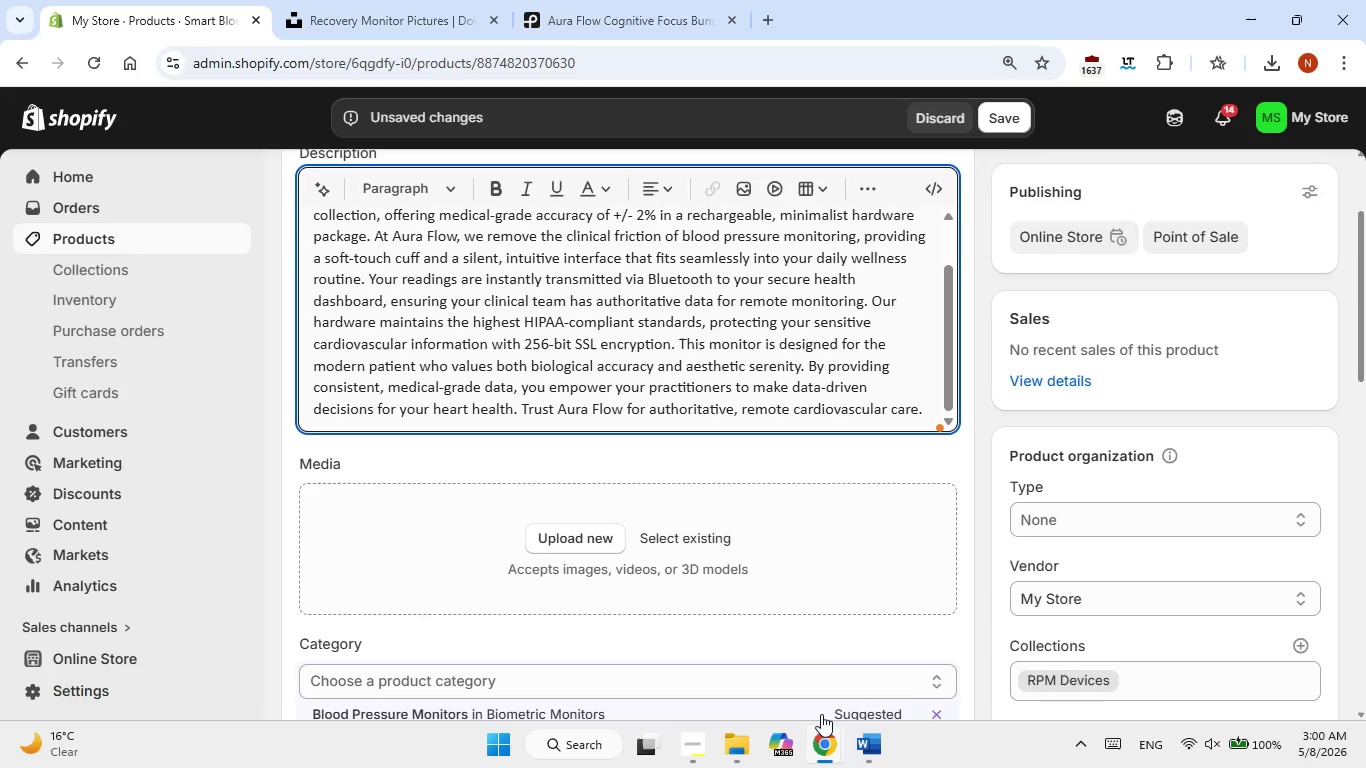 
left_click([871, 738])
 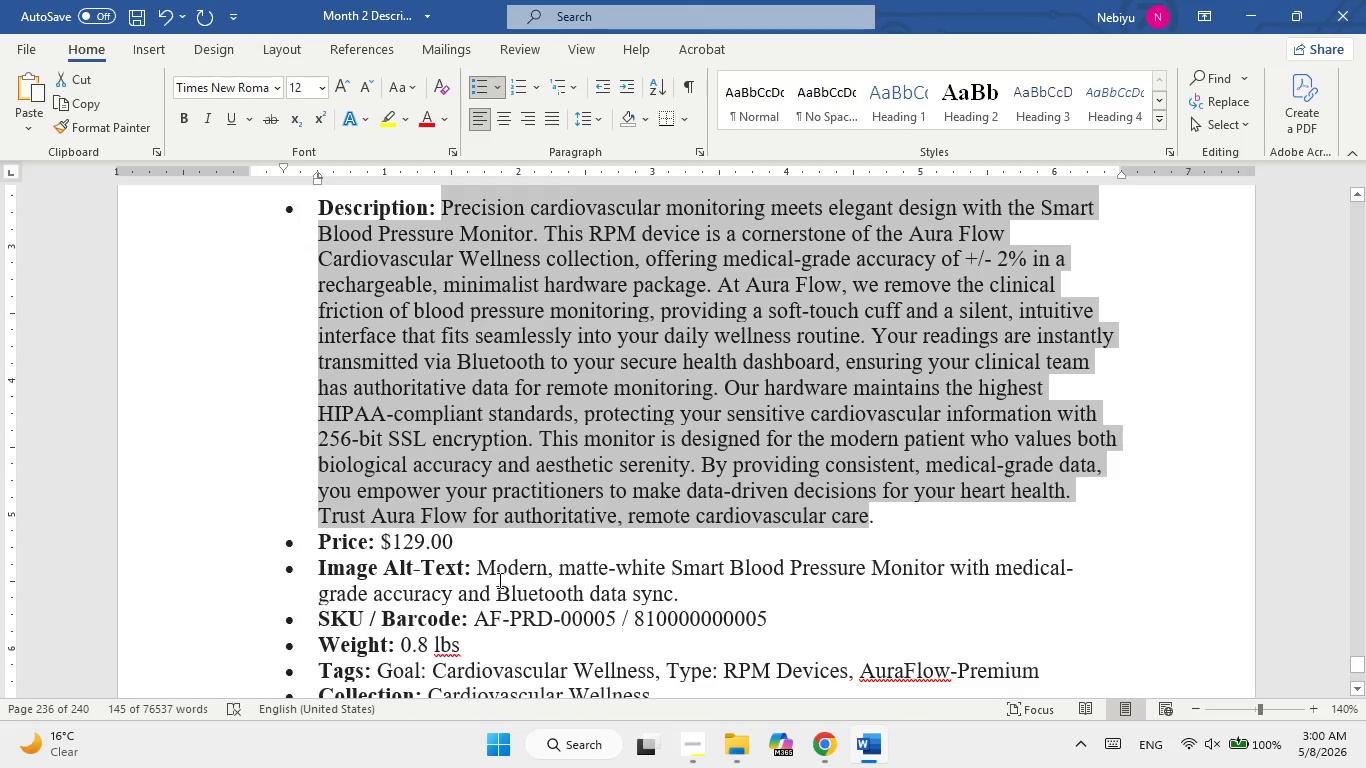 
left_click_drag(start_coordinate=[490, 569], to_coordinate=[701, 589])
 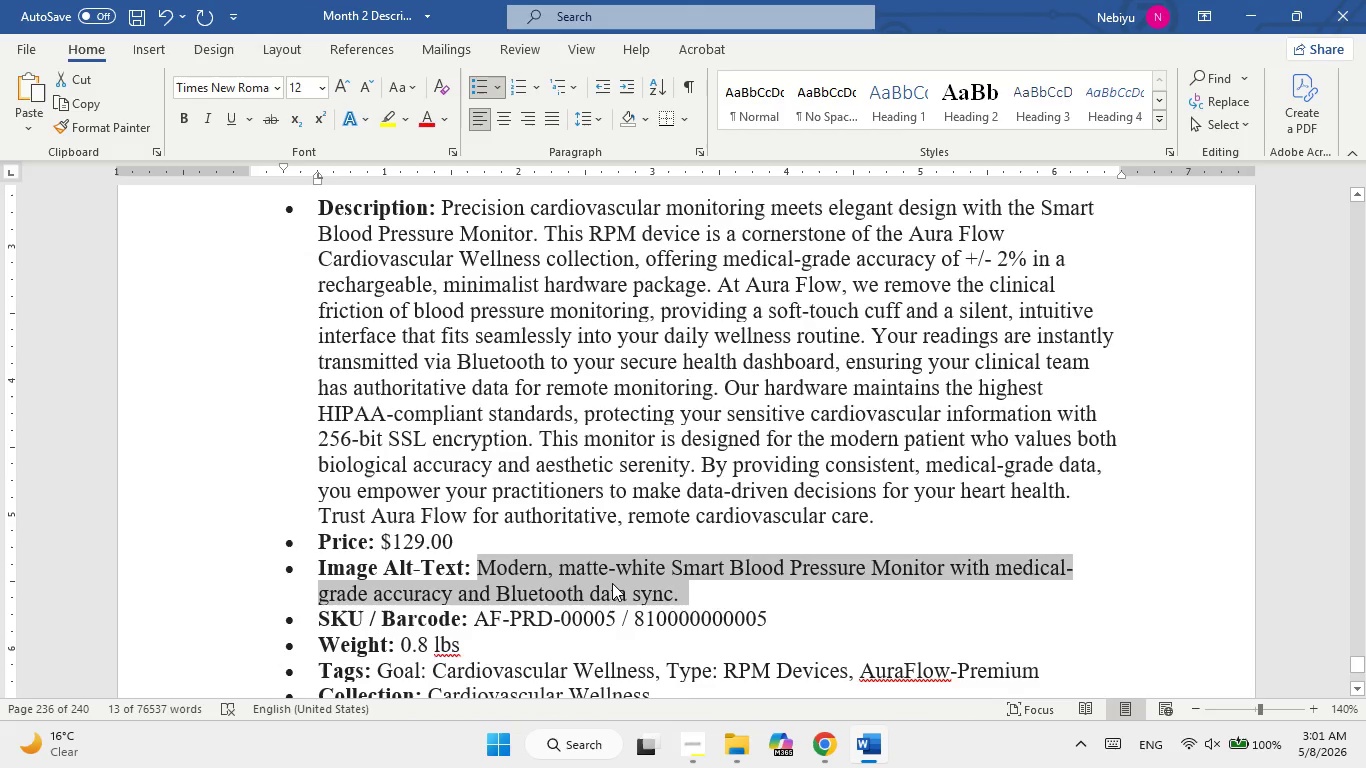 
right_click([612, 583])
 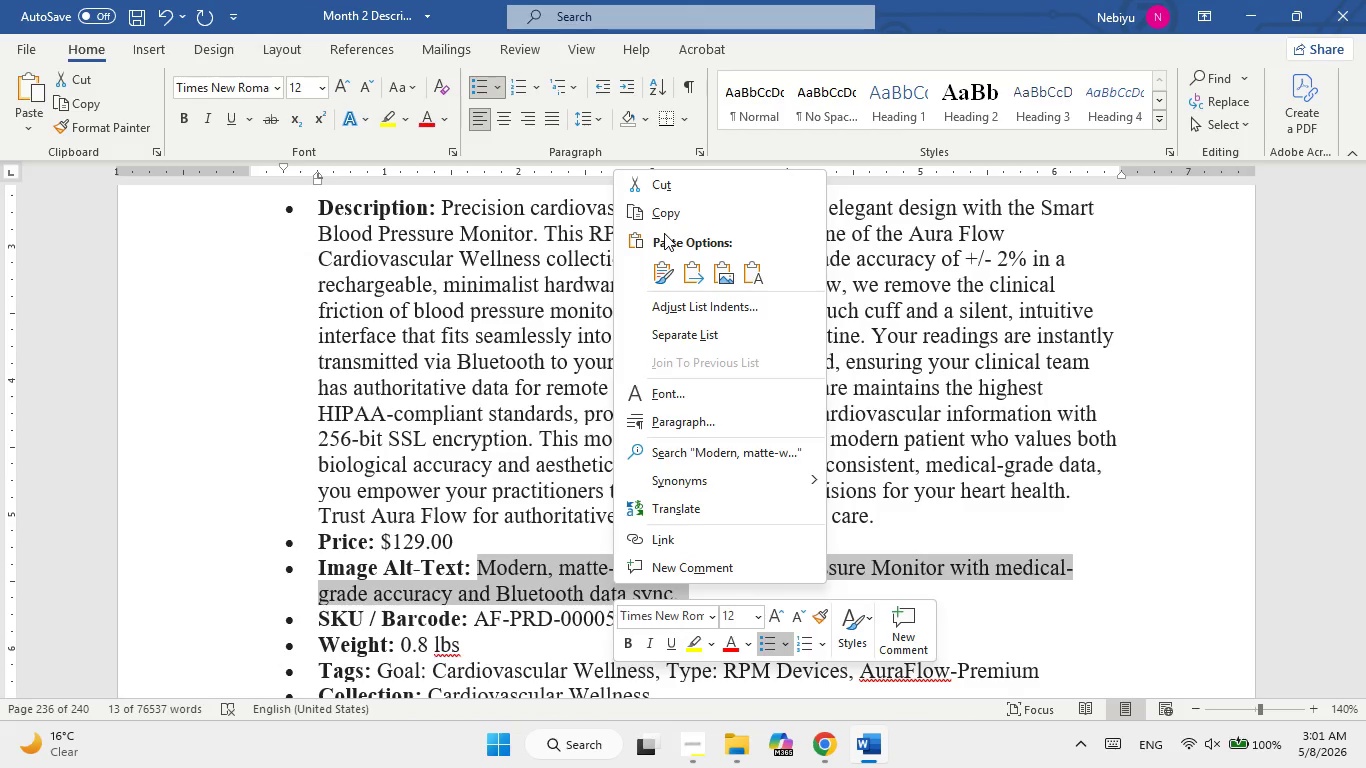 
left_click([670, 214])
 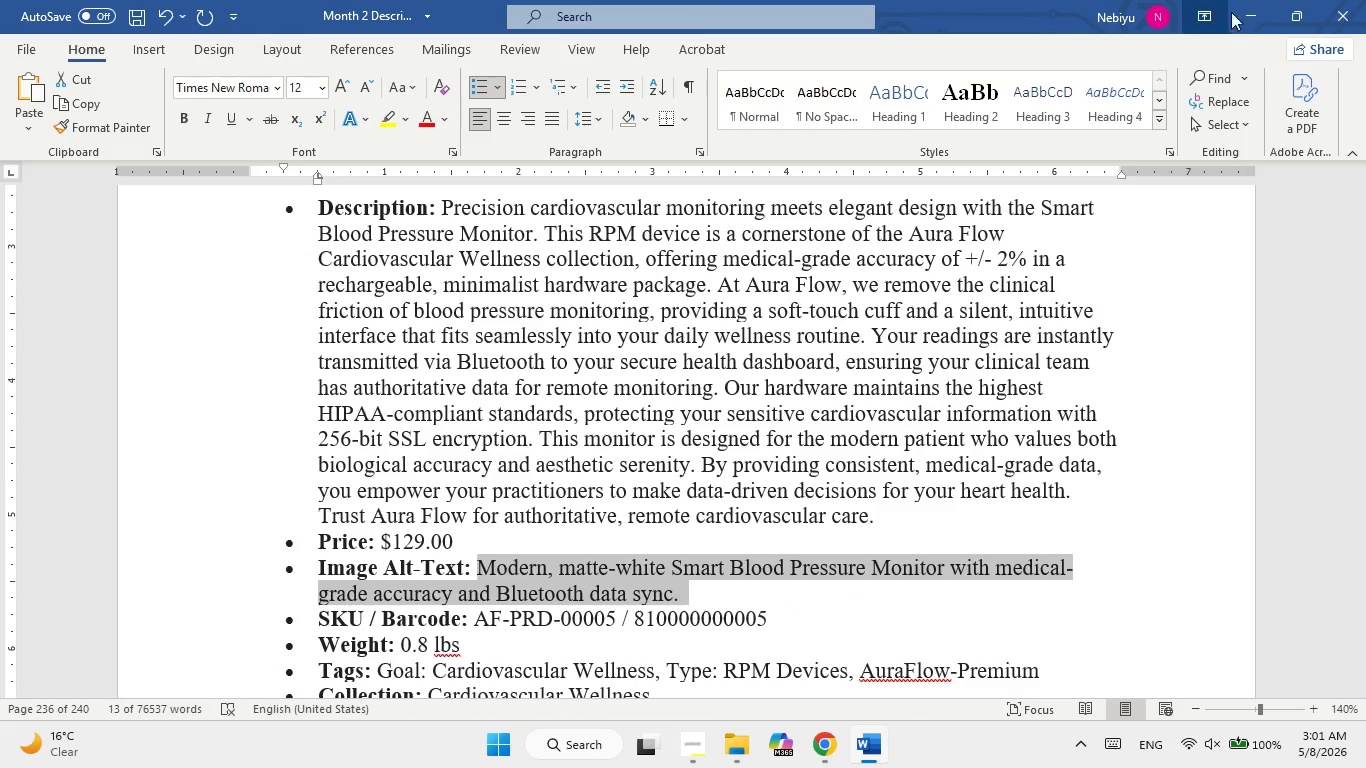 
left_click([1241, 8])
 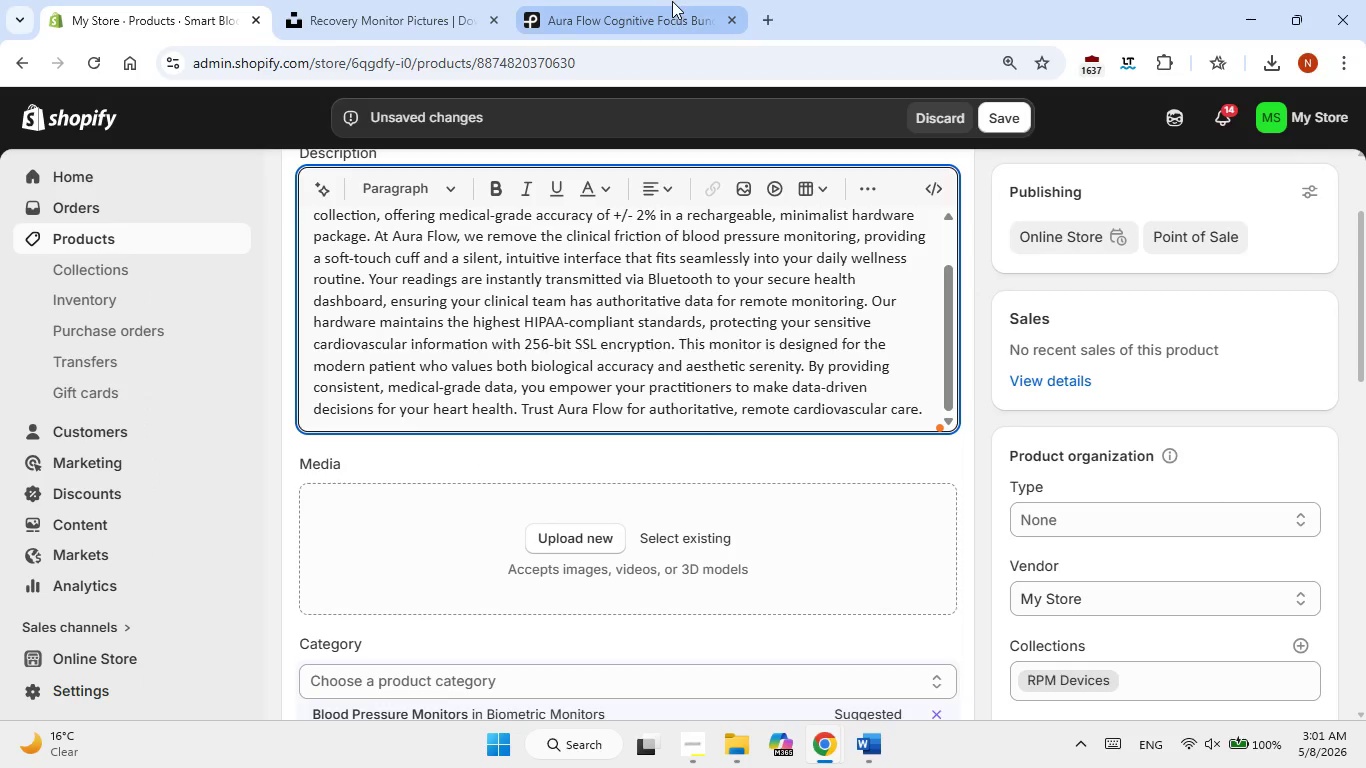 
left_click([650, 8])
 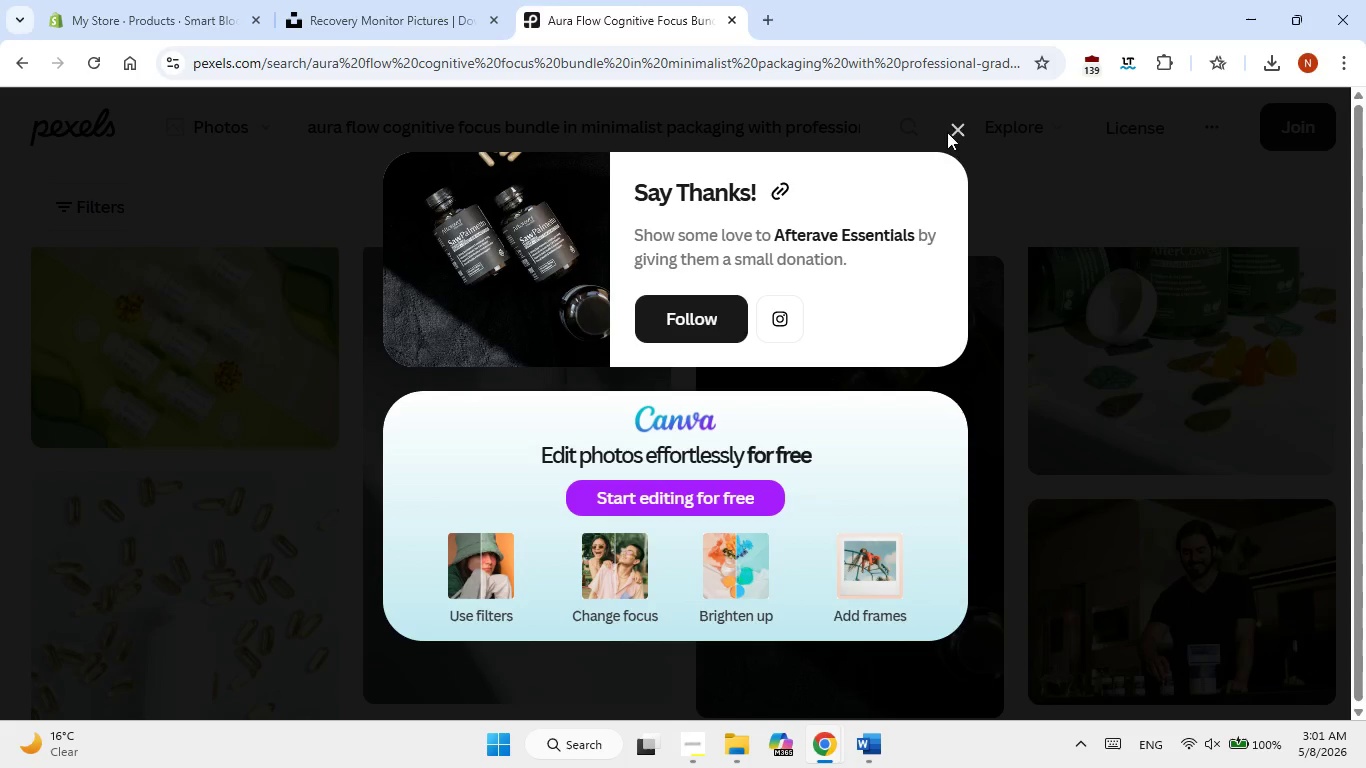 
left_click([953, 126])
 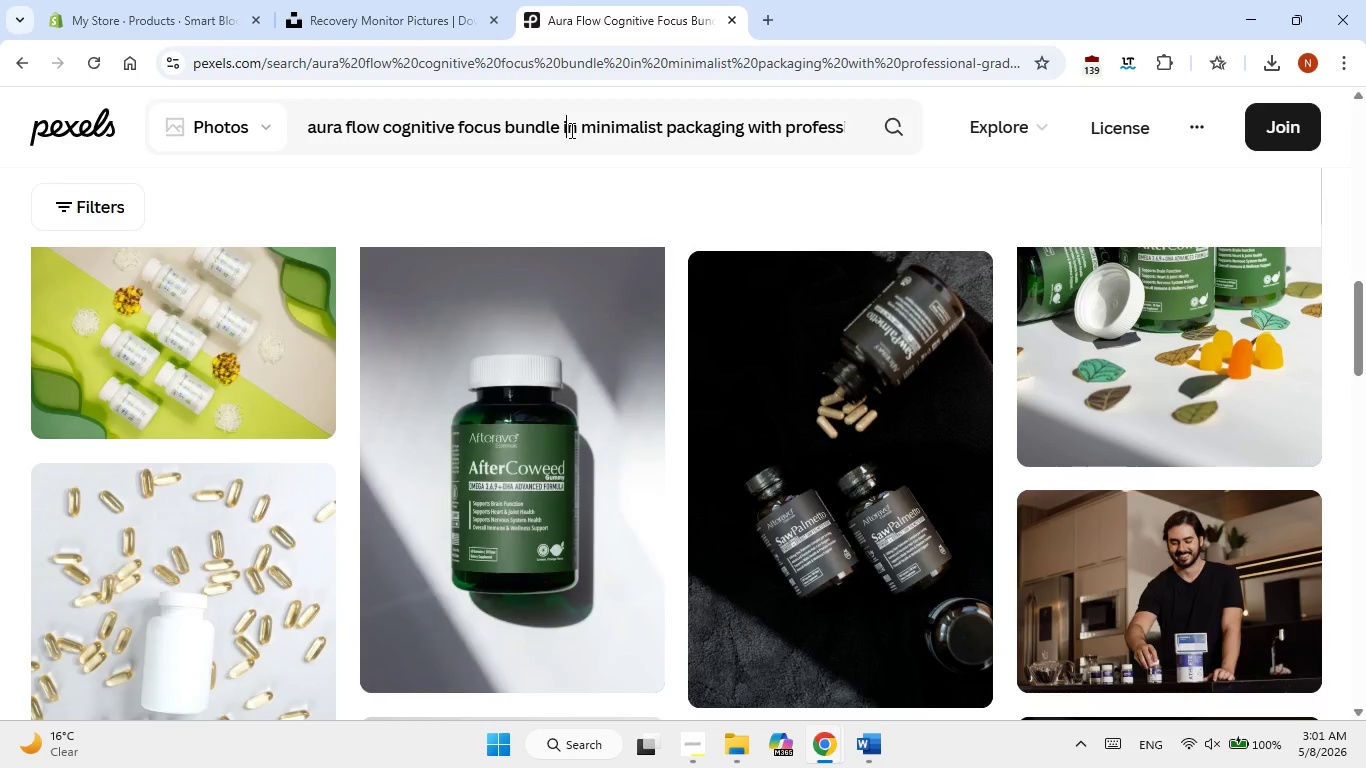 
double_click([570, 130])
 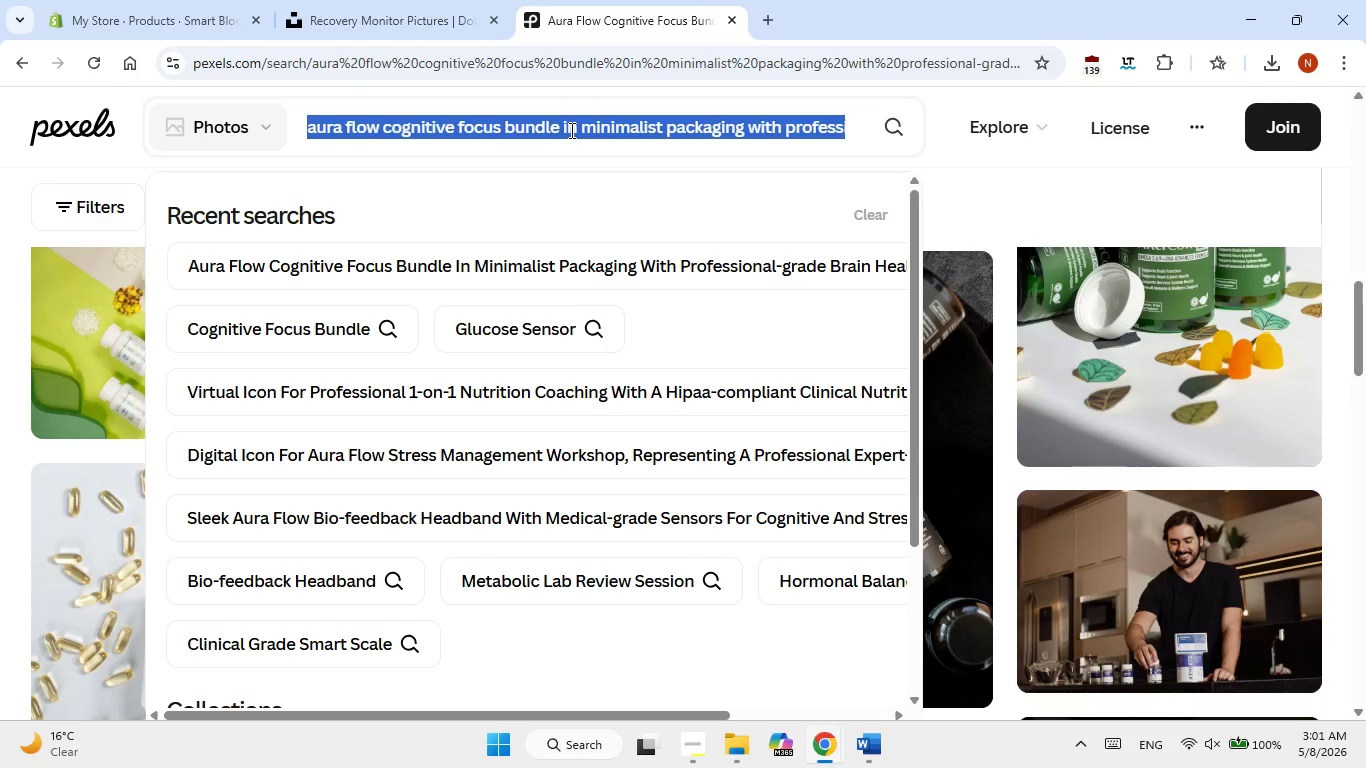 
triple_click([570, 130])
 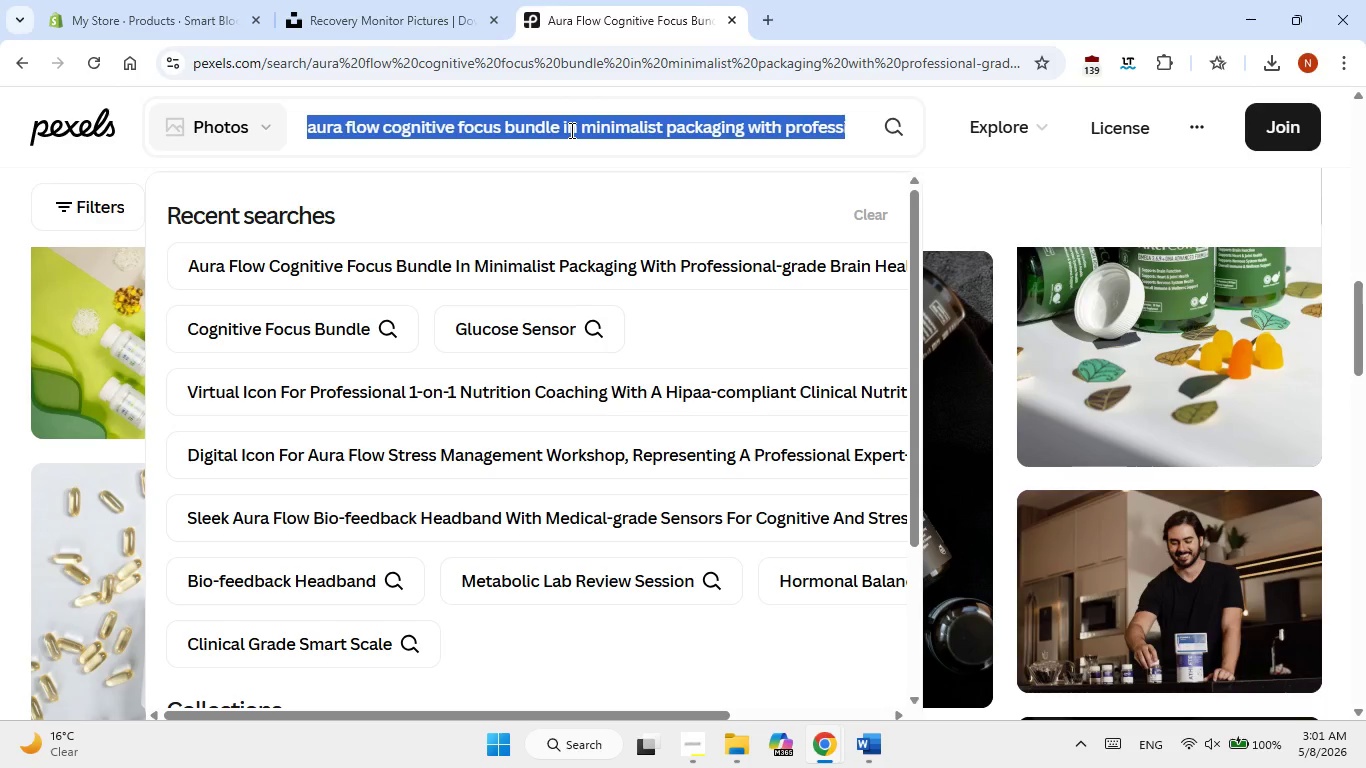 
right_click([570, 130])
 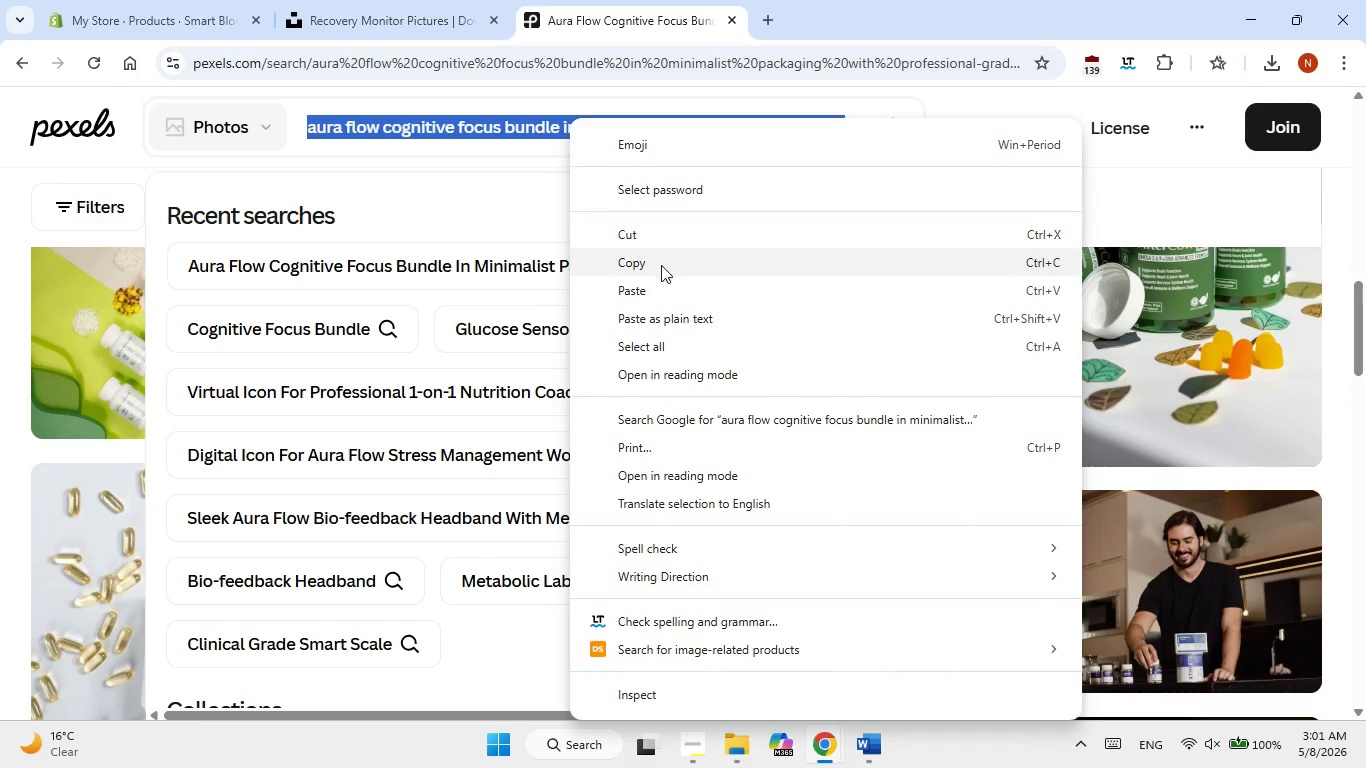 
left_click([657, 289])
 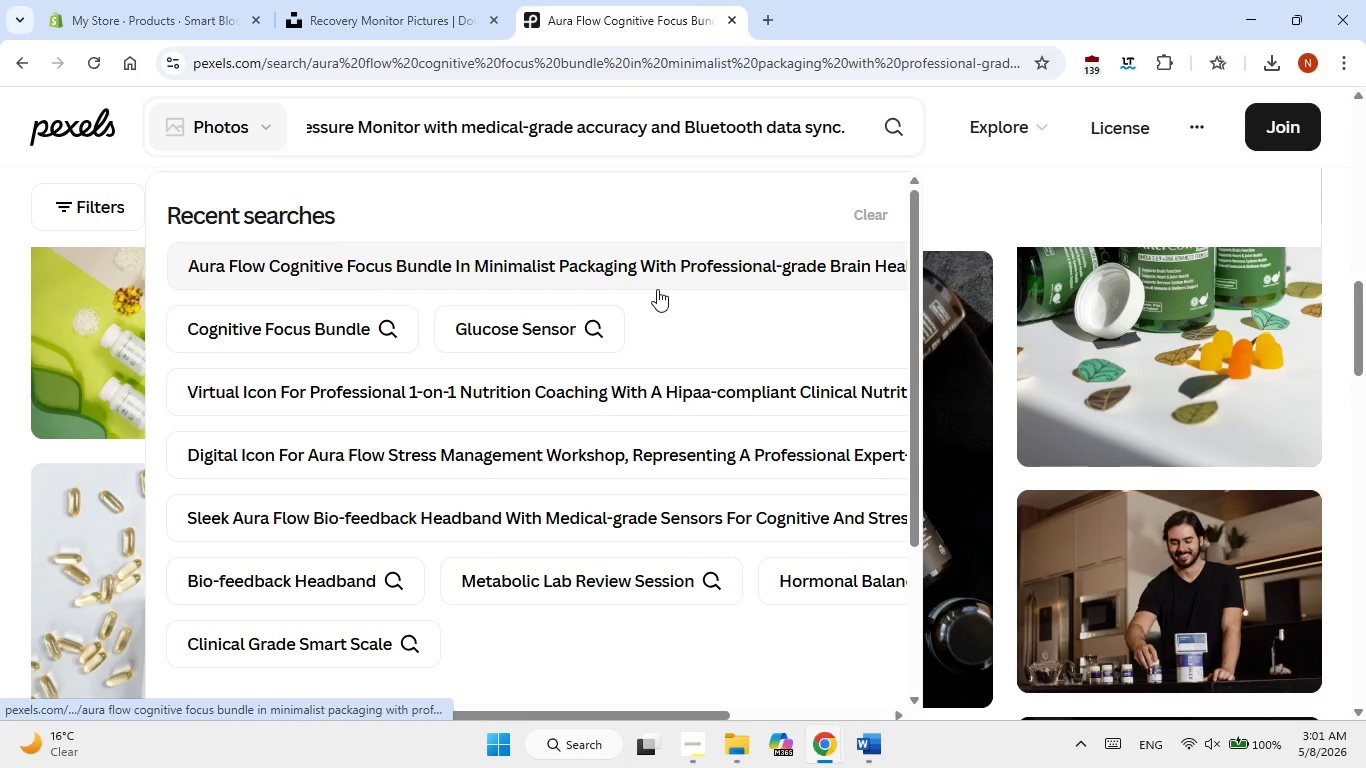 
key(NumpadEnter)
 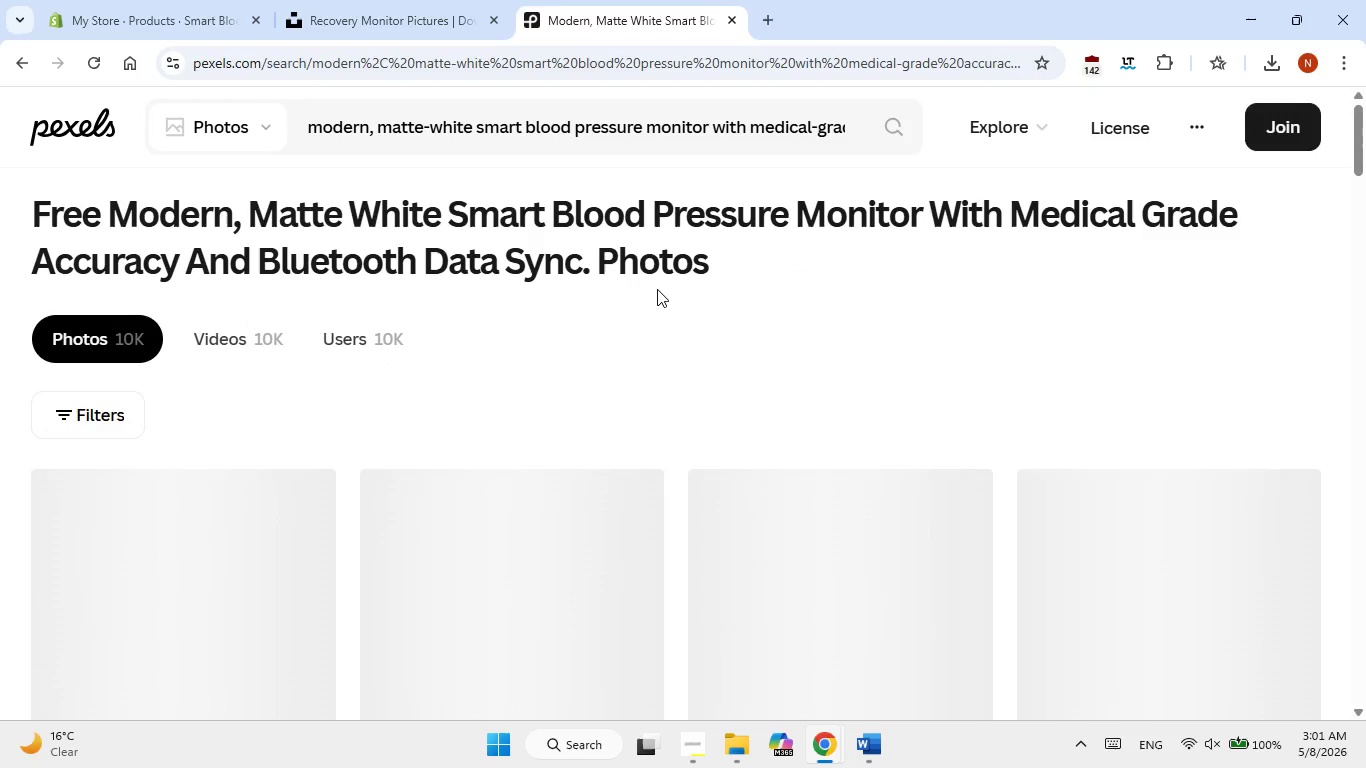 
wait(8.25)
 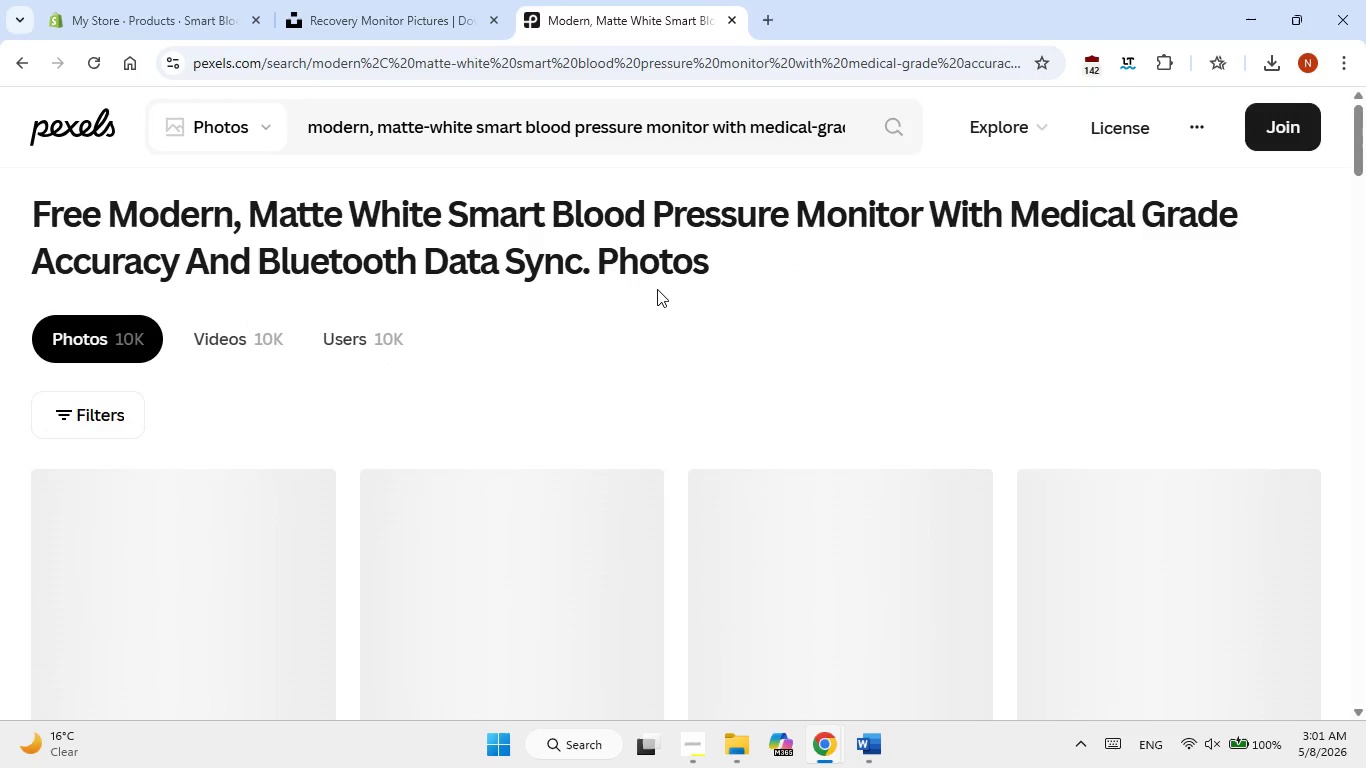 
left_click([149, 6])
 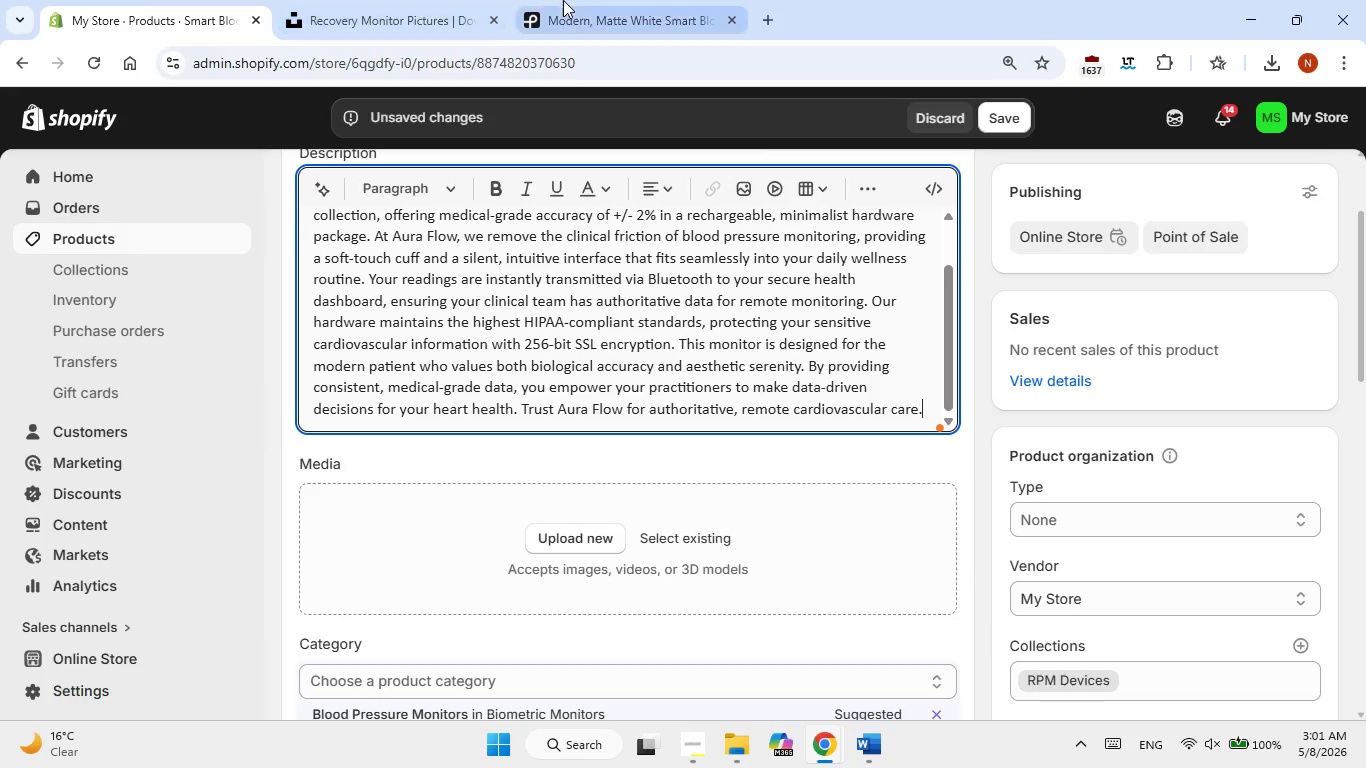 
left_click([598, 0])
 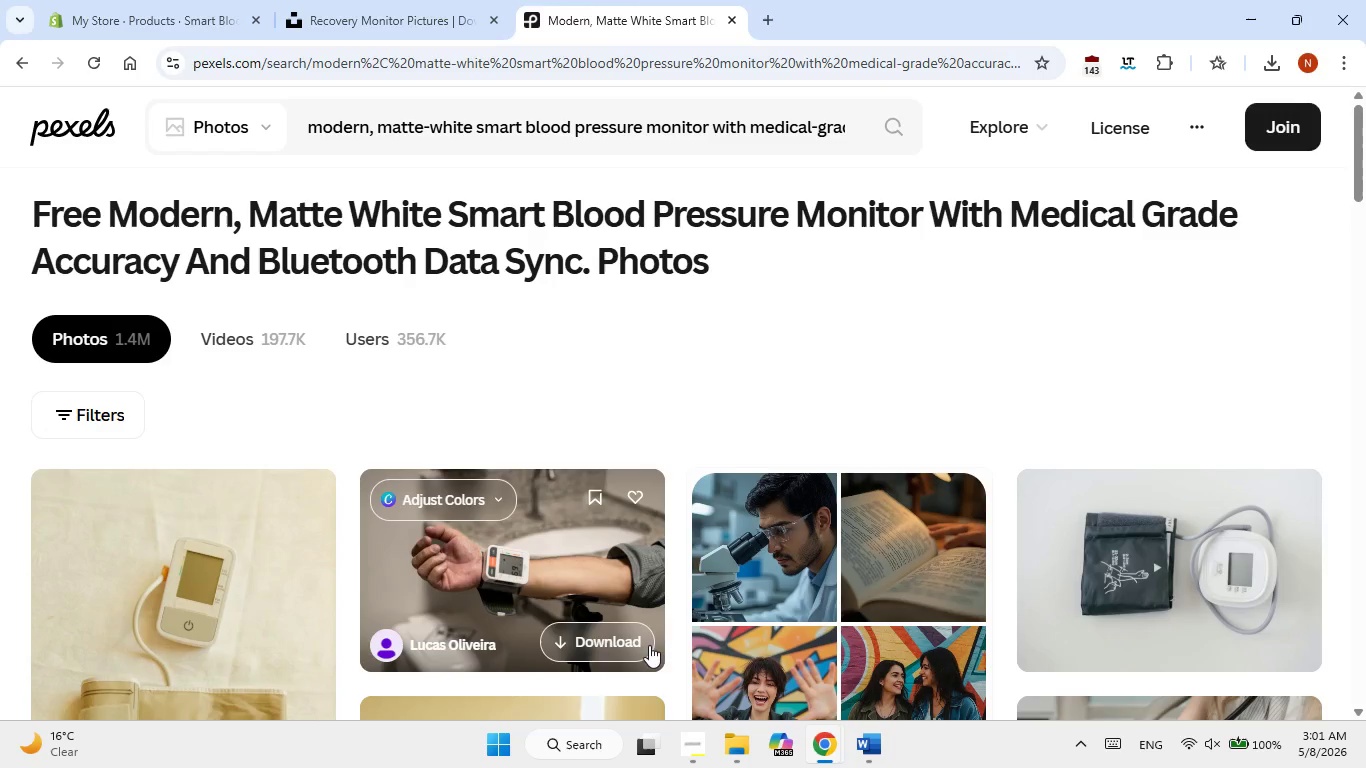 
left_click([652, 643])
 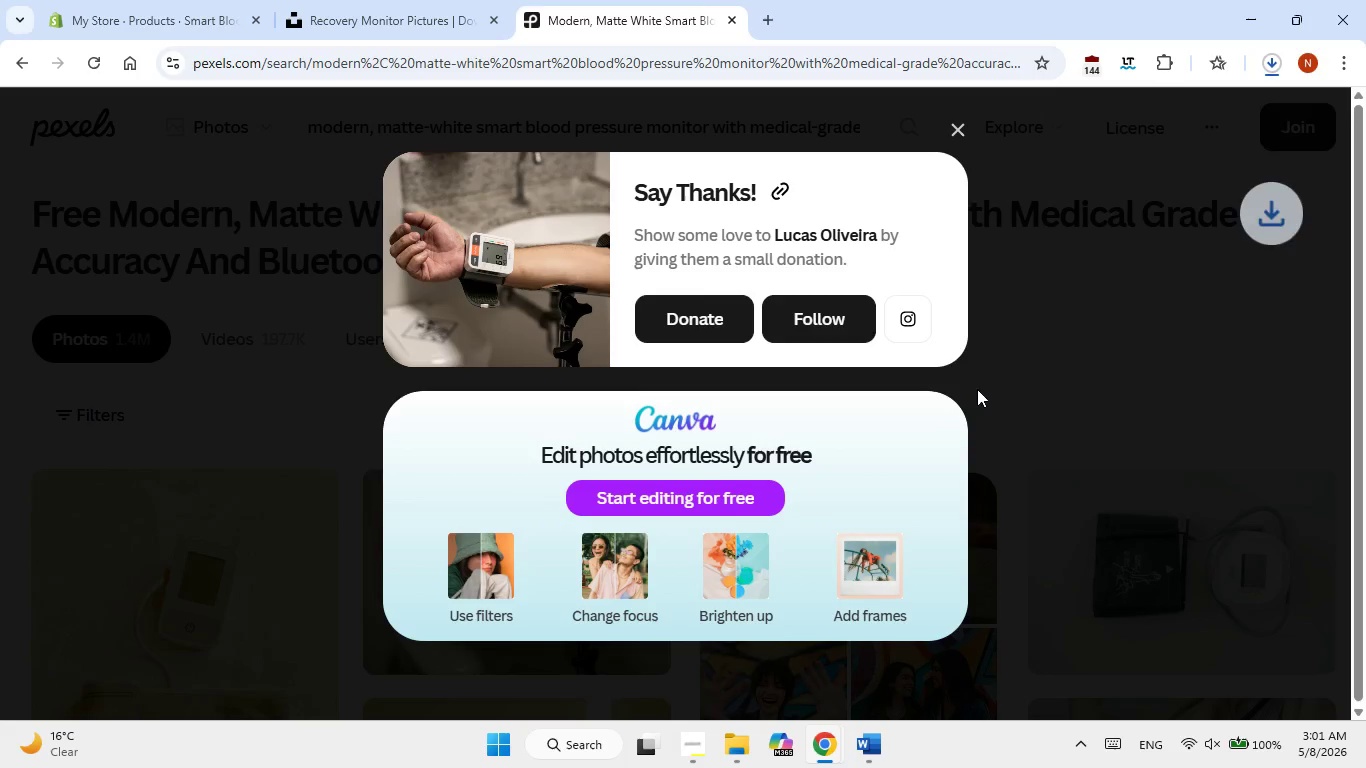 
left_click([1015, 368])
 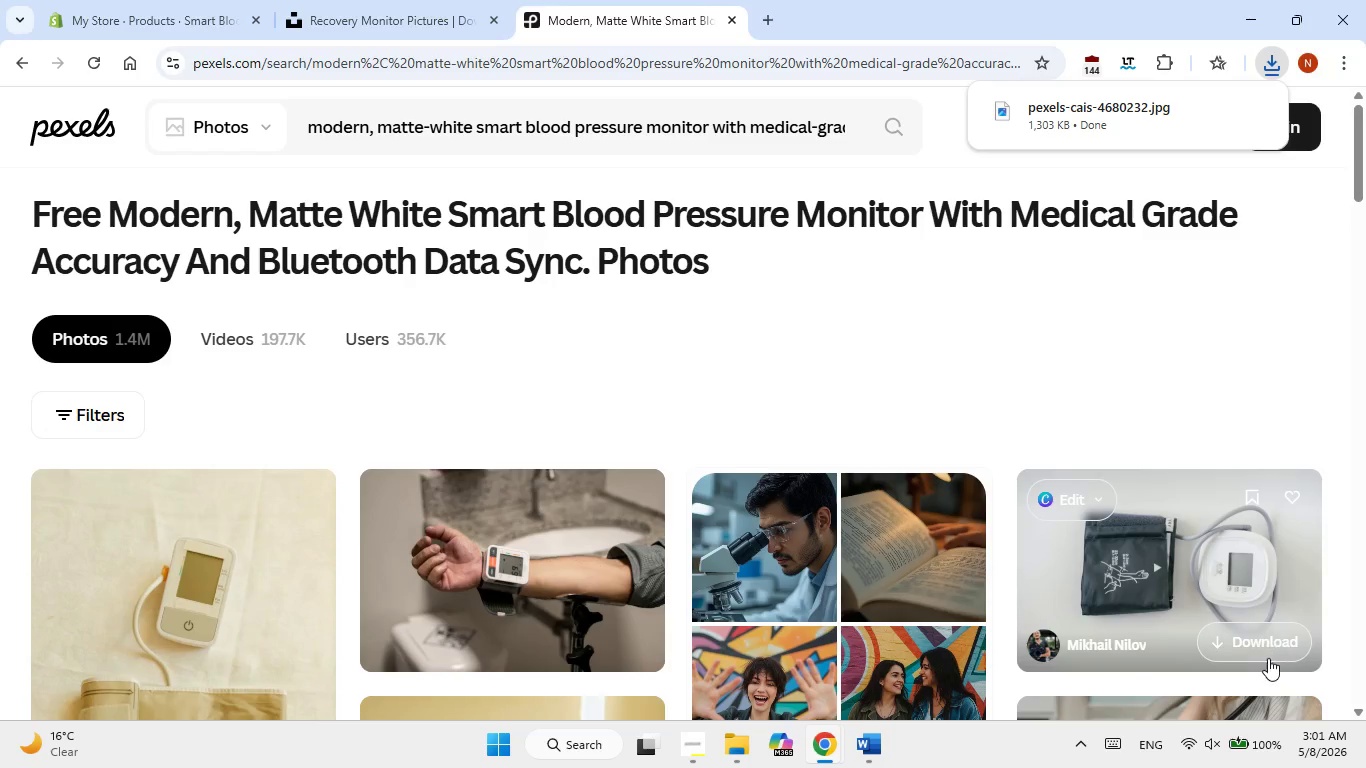 
left_click([1270, 642])
 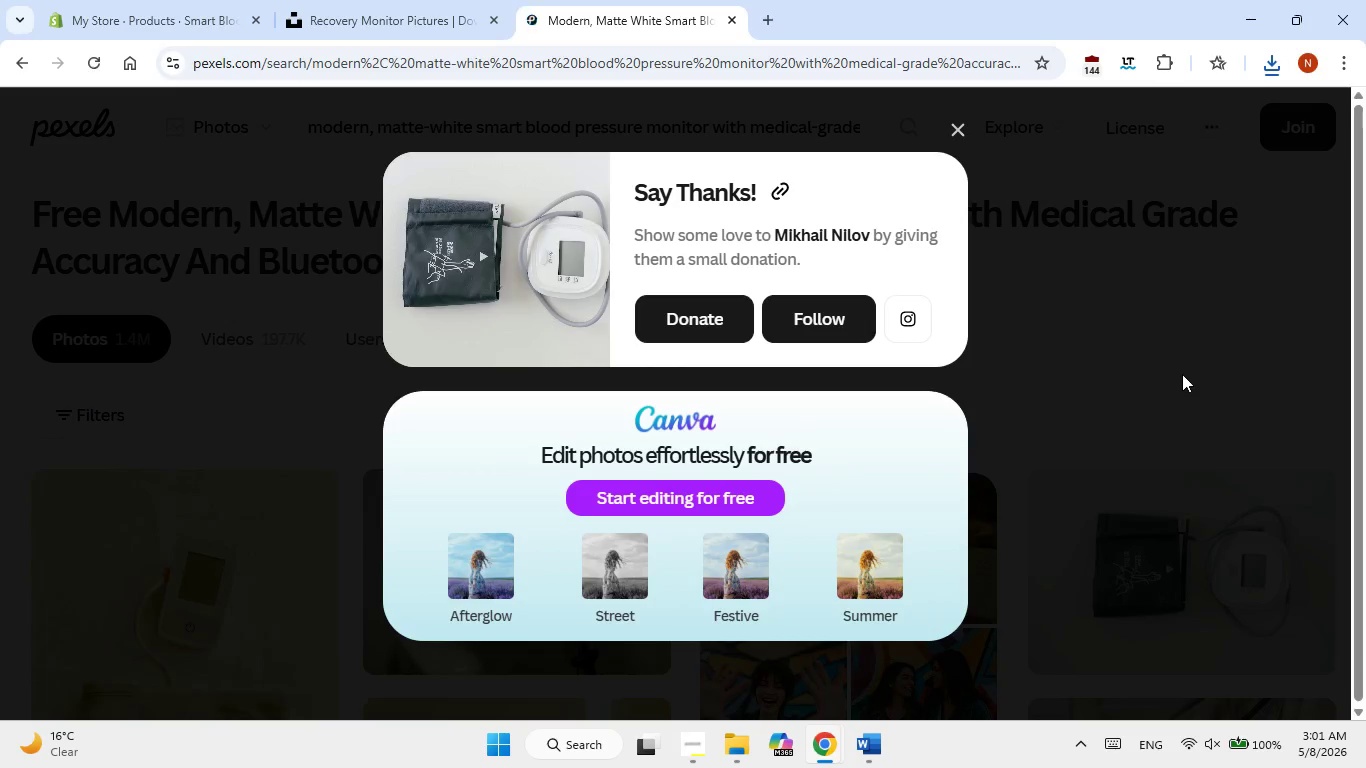 
left_click([1185, 371])
 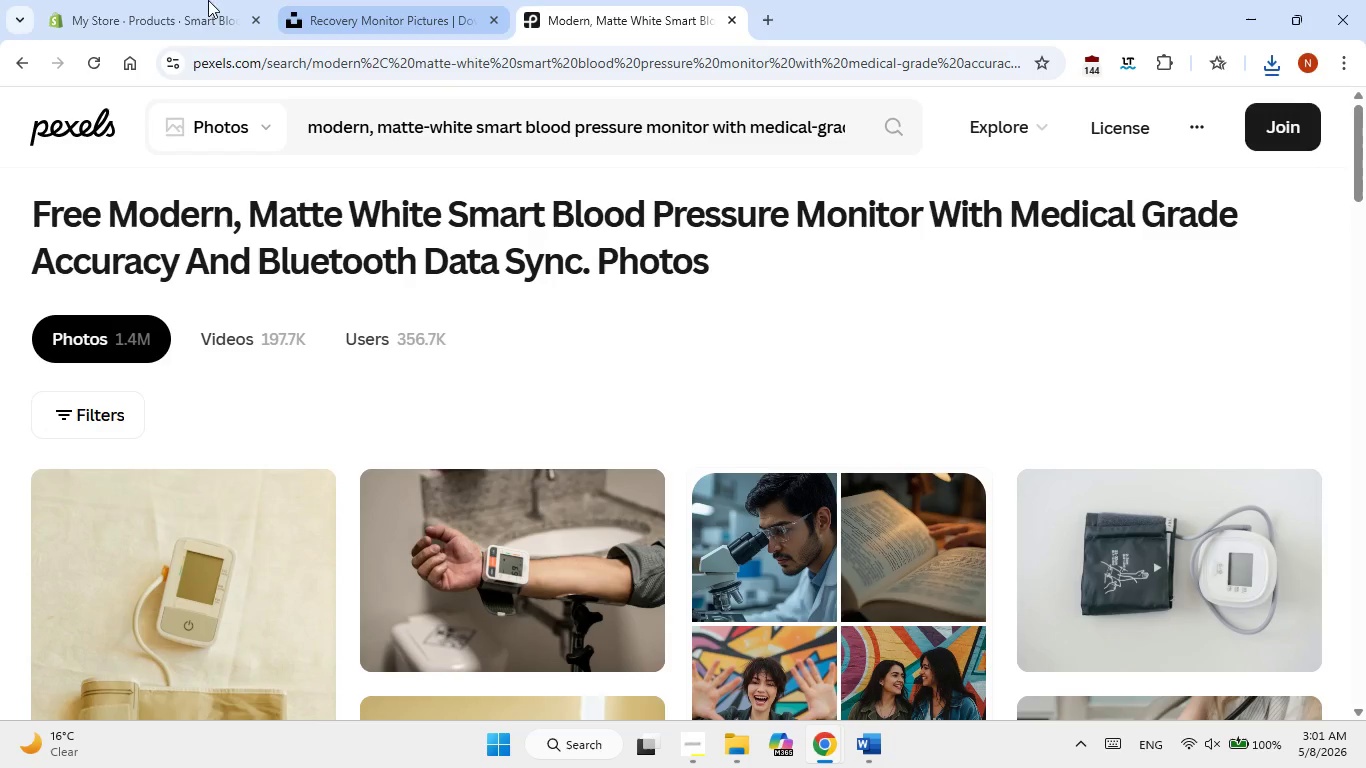 
left_click([108, 17])
 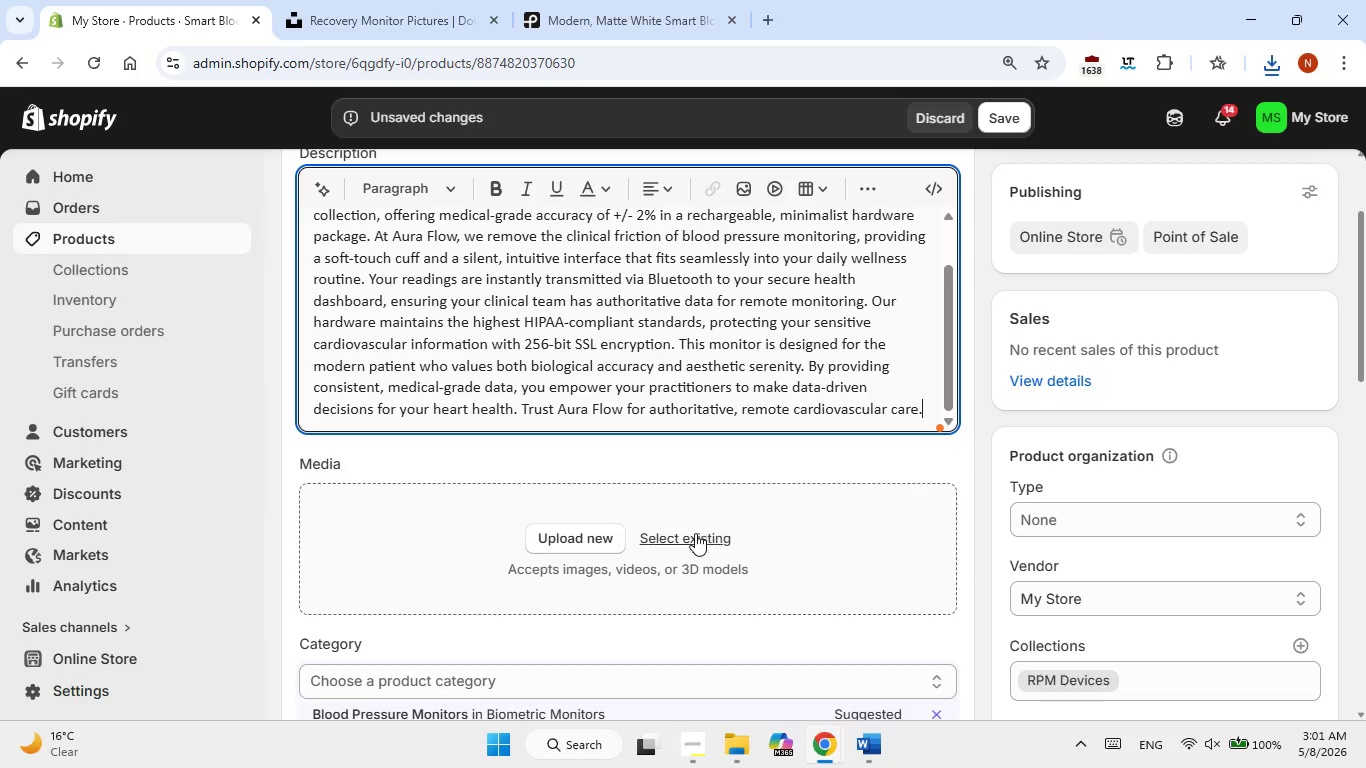 
left_click([692, 537])
 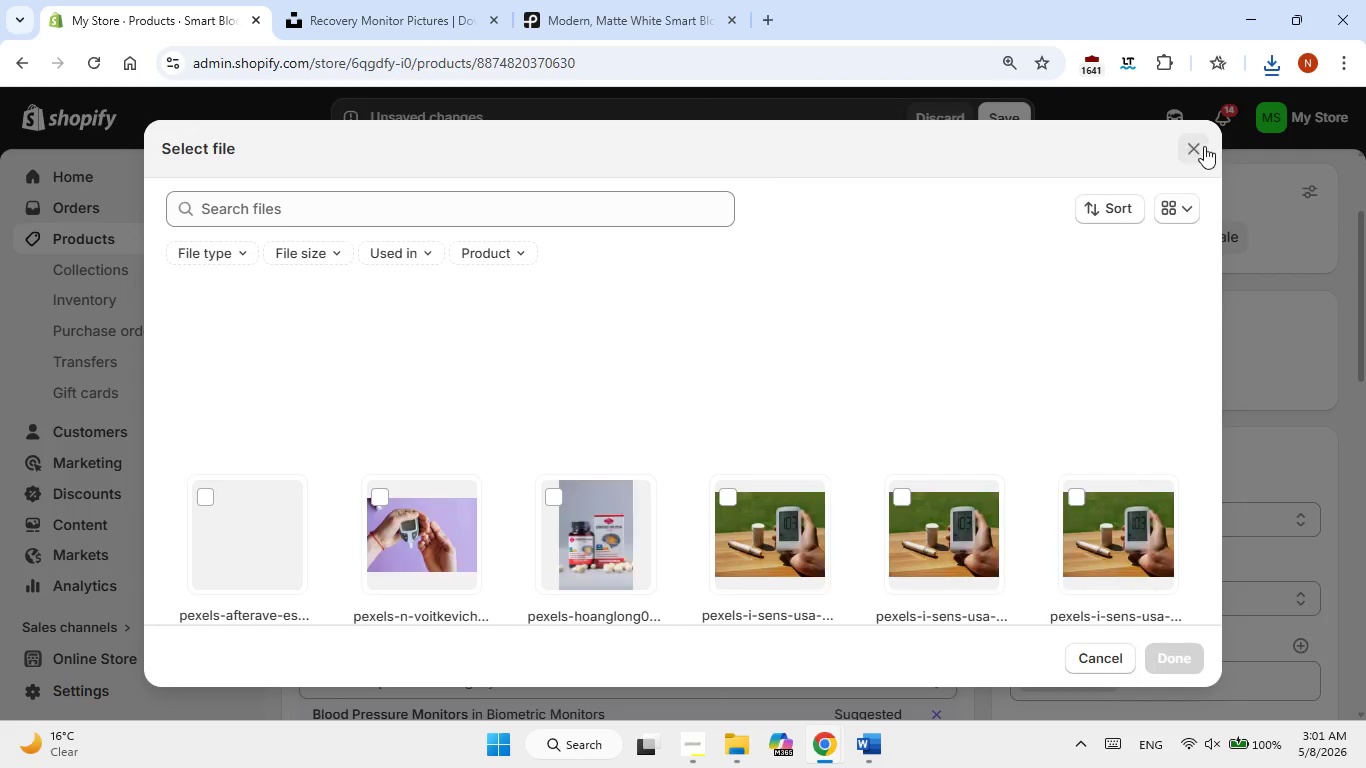 
left_click([1204, 146])
 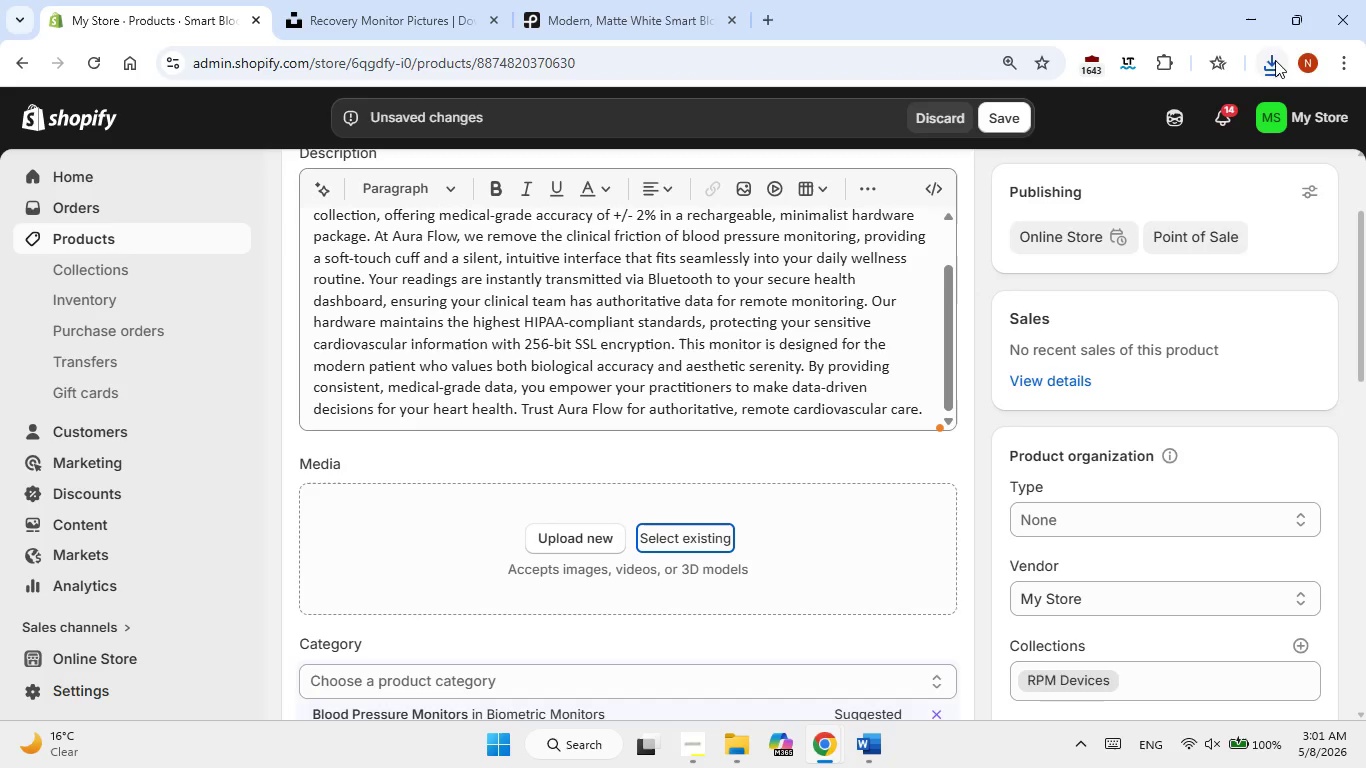 
left_click([1274, 60])
 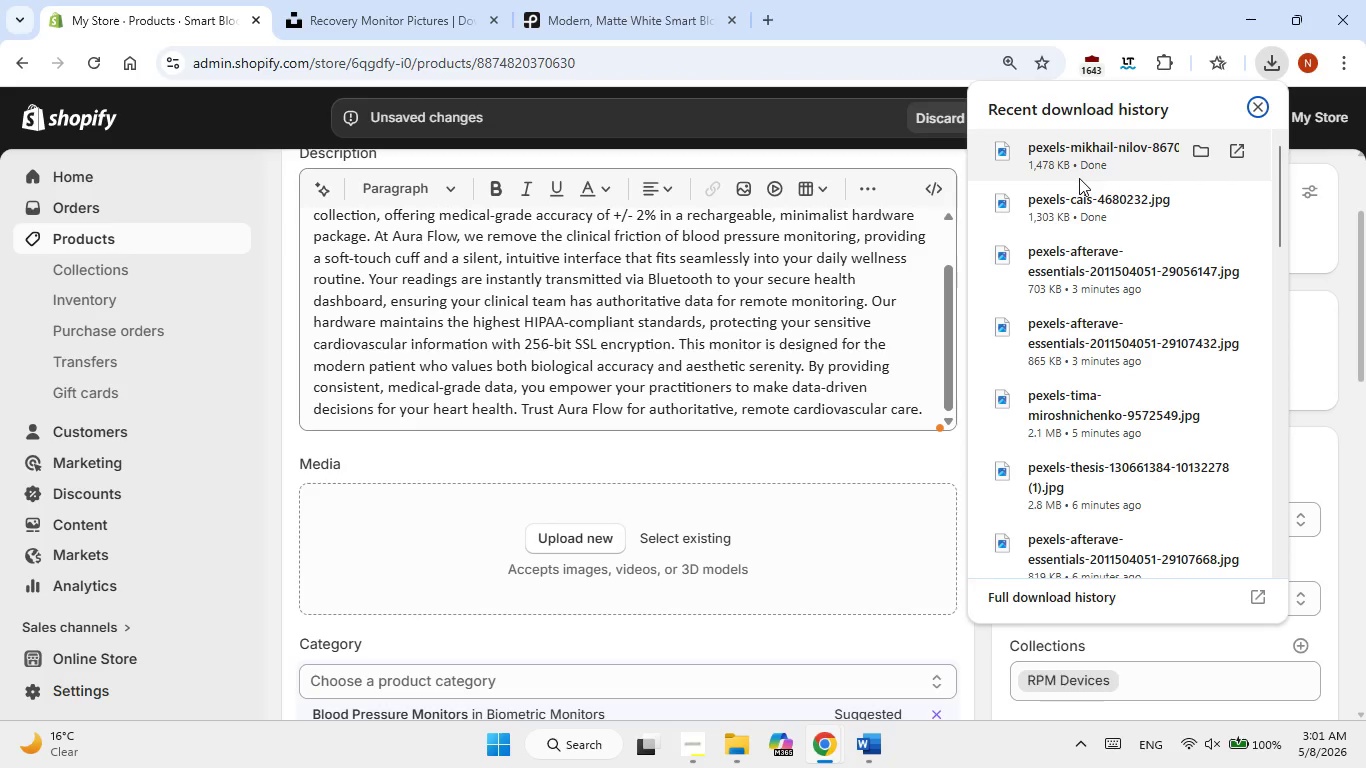 
left_click_drag(start_coordinate=[1050, 164], to_coordinate=[617, 521])
 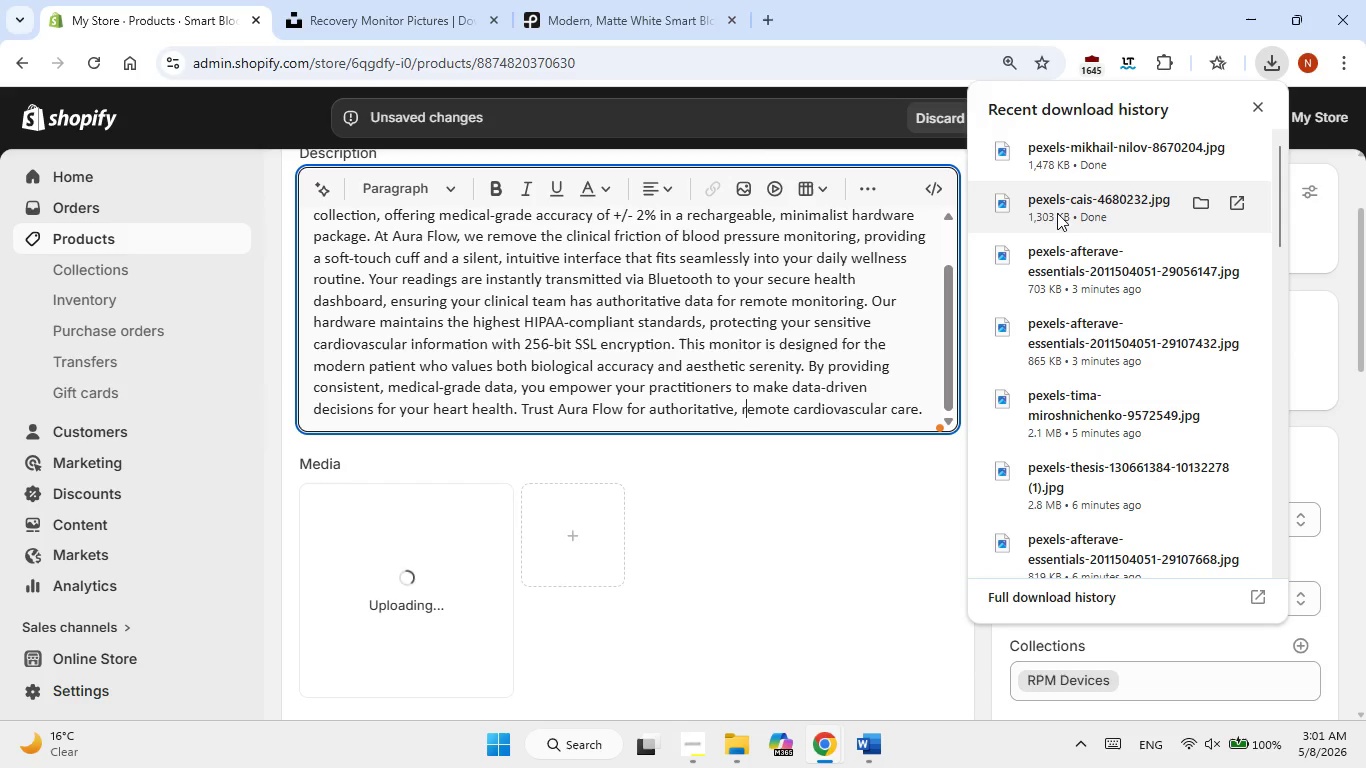 
left_click_drag(start_coordinate=[1057, 213], to_coordinate=[678, 590])
 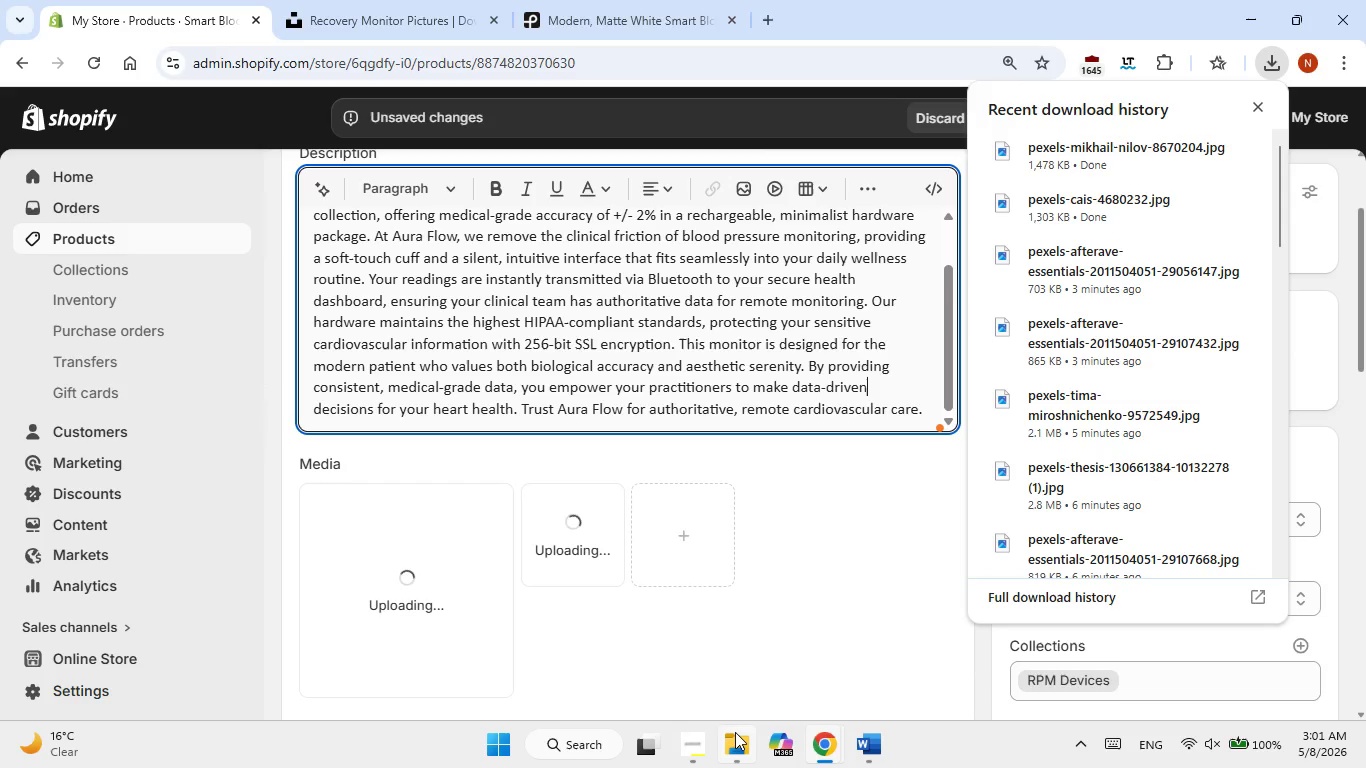 
left_click([684, 741])